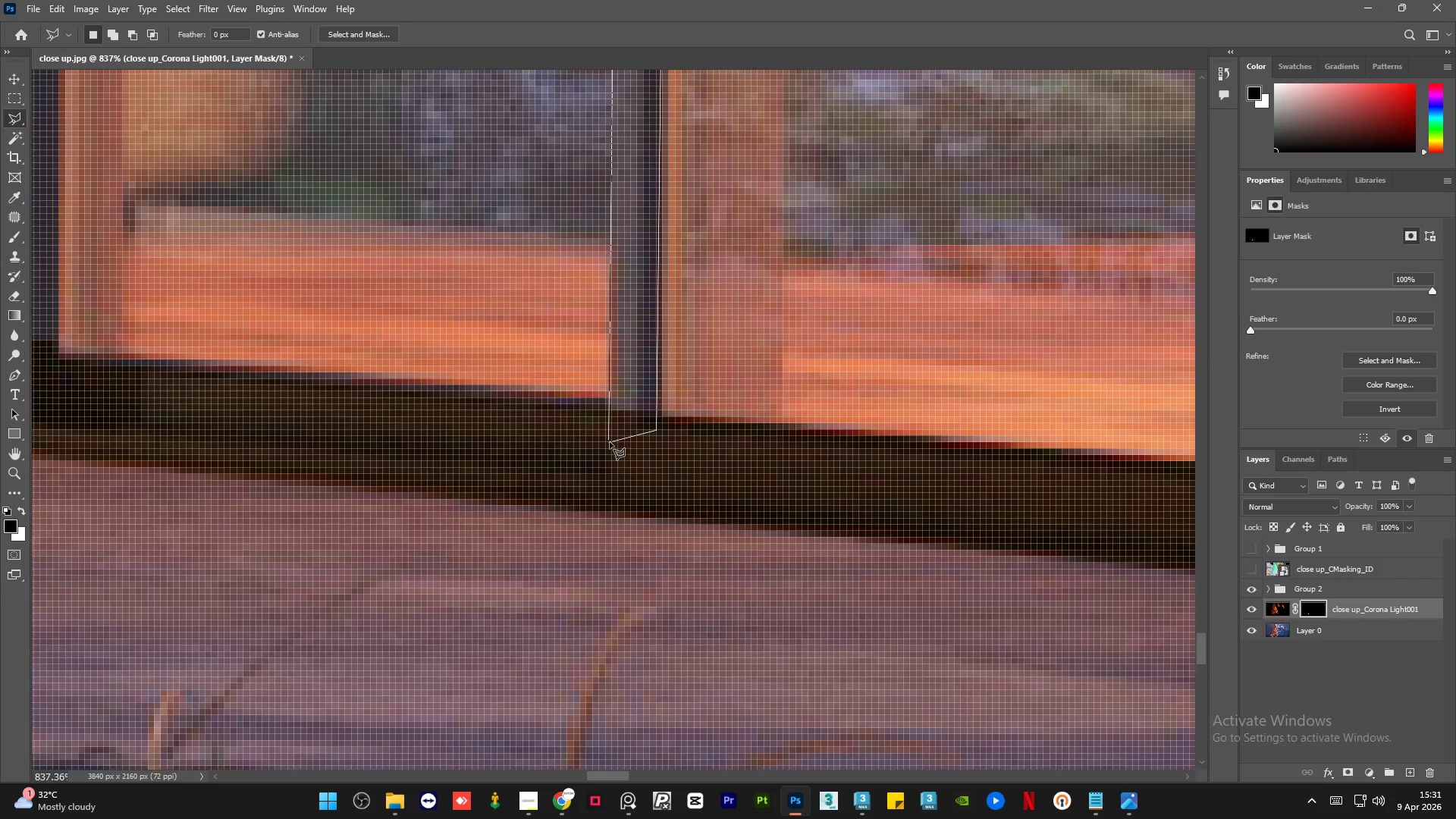 
left_click([606, 440])
 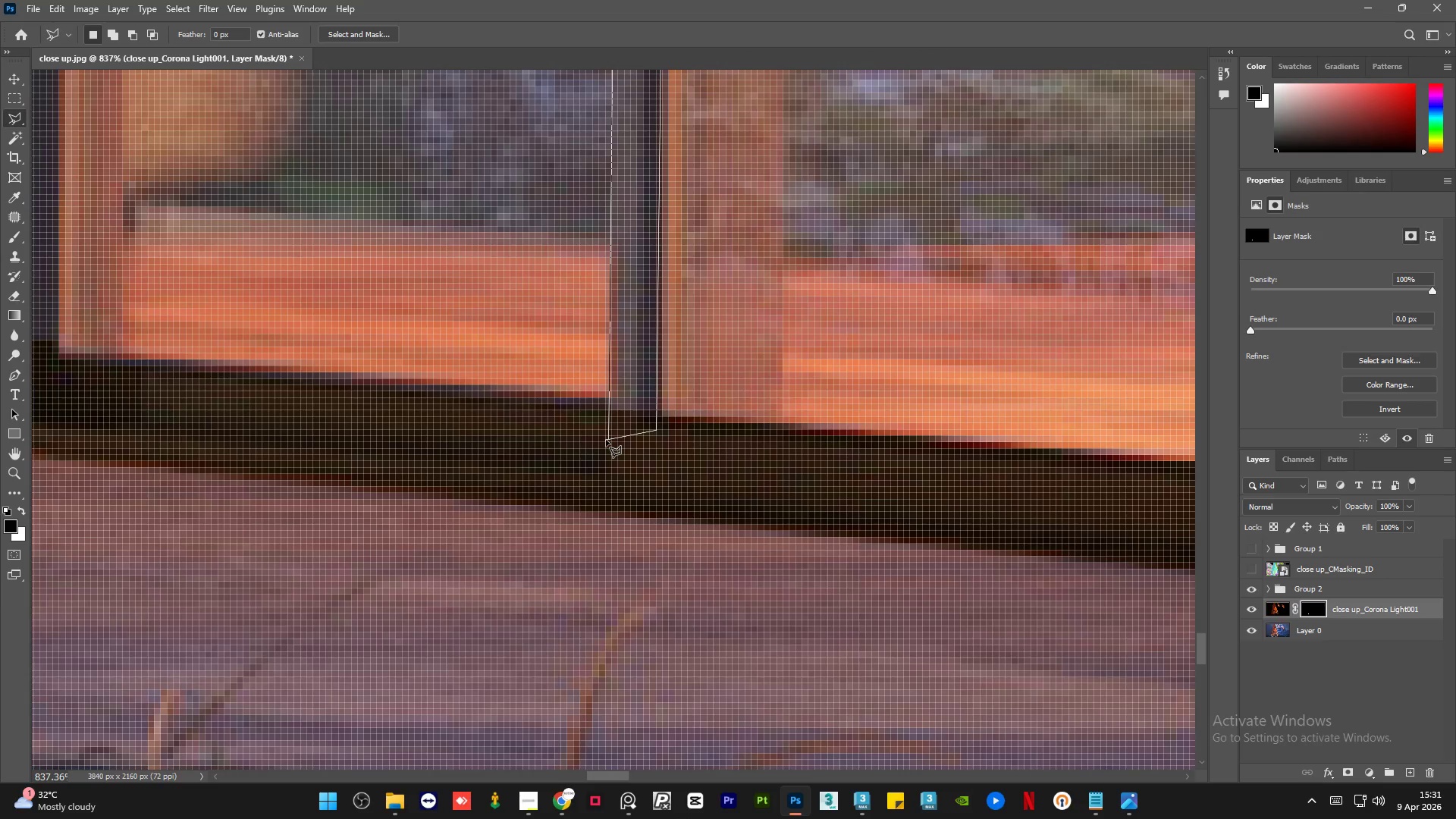 
left_click([606, 440])
 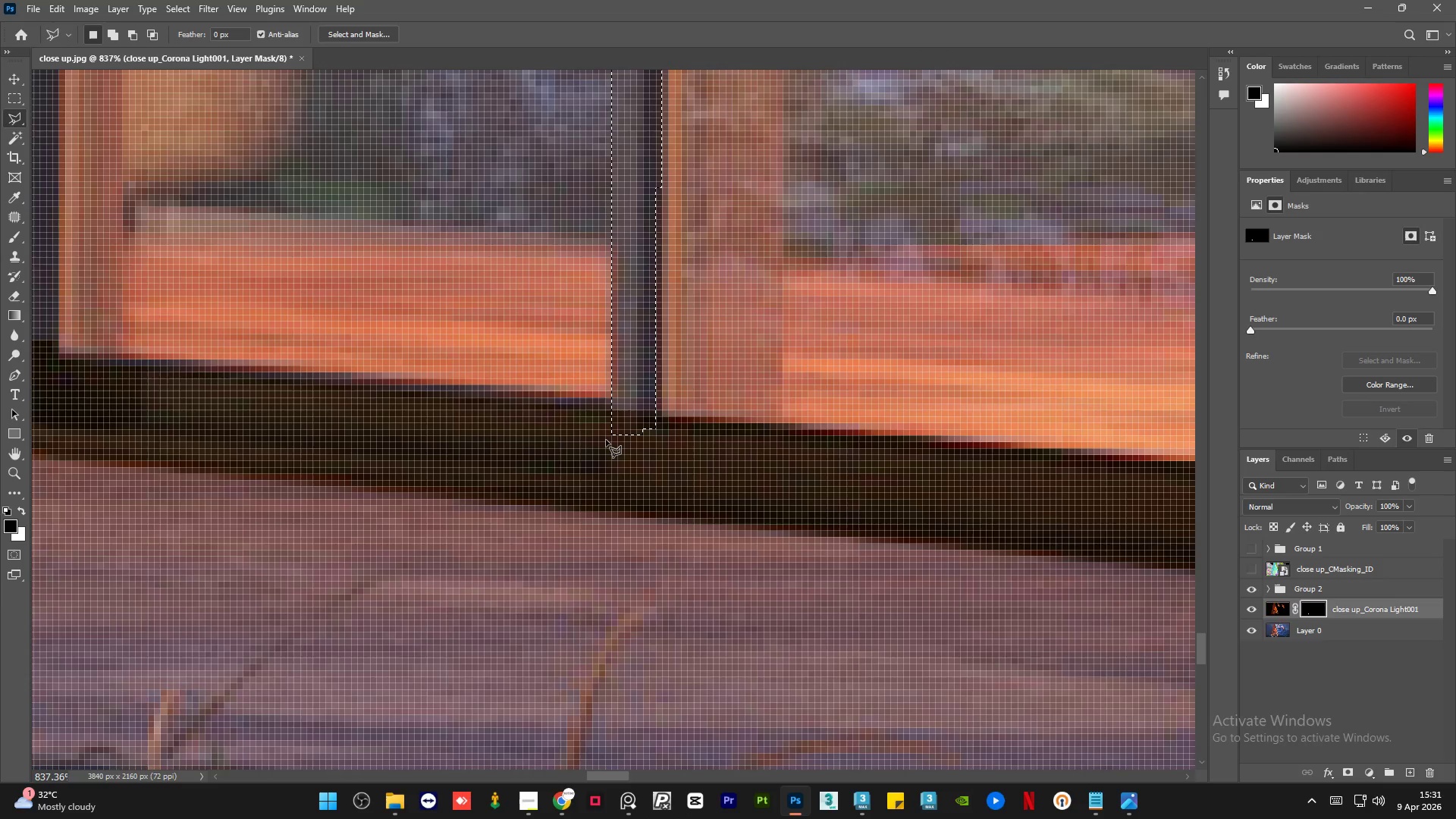 
key(Delete)
 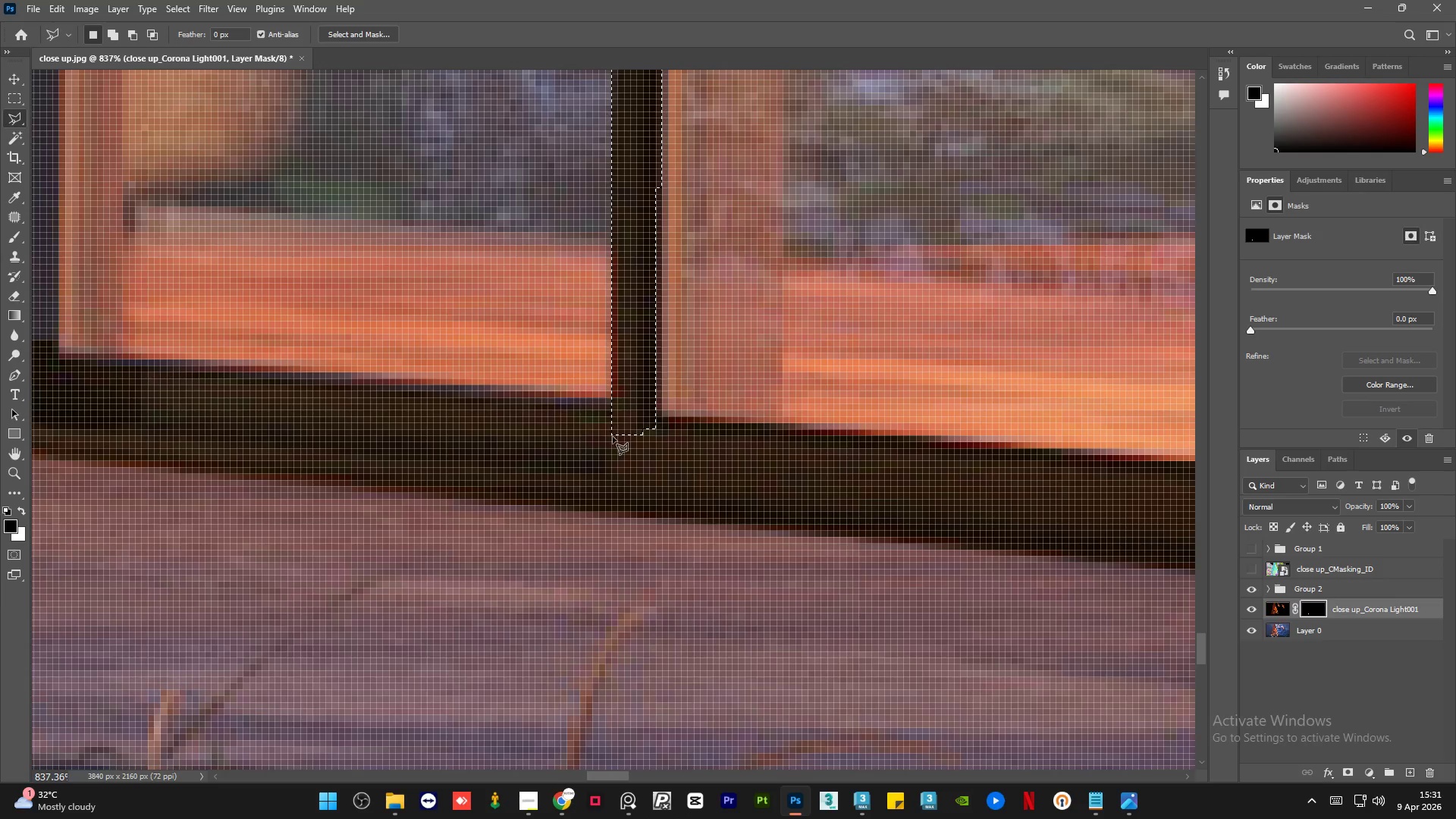 
key(Control+D)
 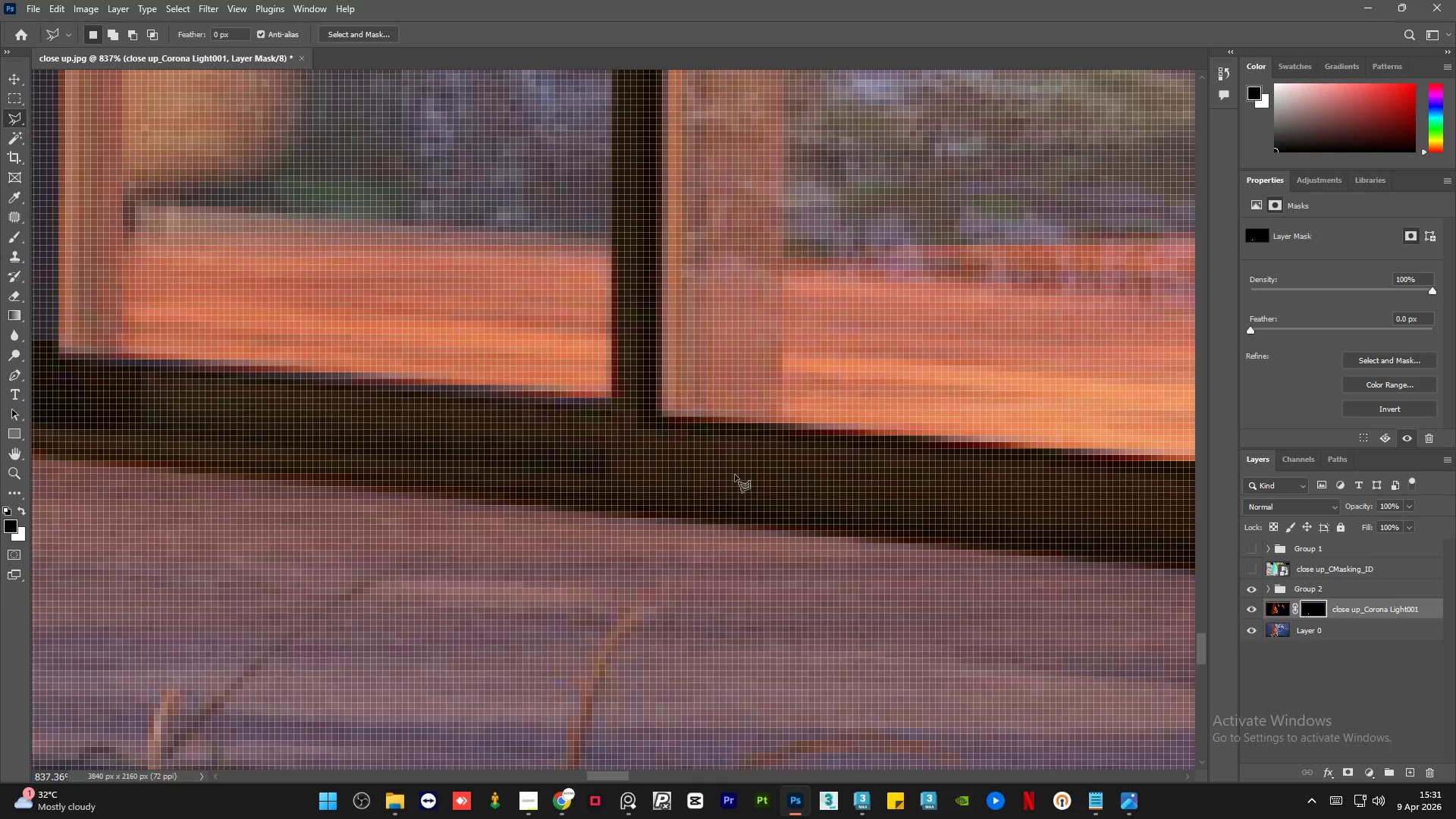 
hold_key(key=AltLeft, duration=1.5)
hold_key(key=AltLeft, duration=0.8)
scroll: coordinate [690, 536], scroll_direction: none, amount: 0.0
 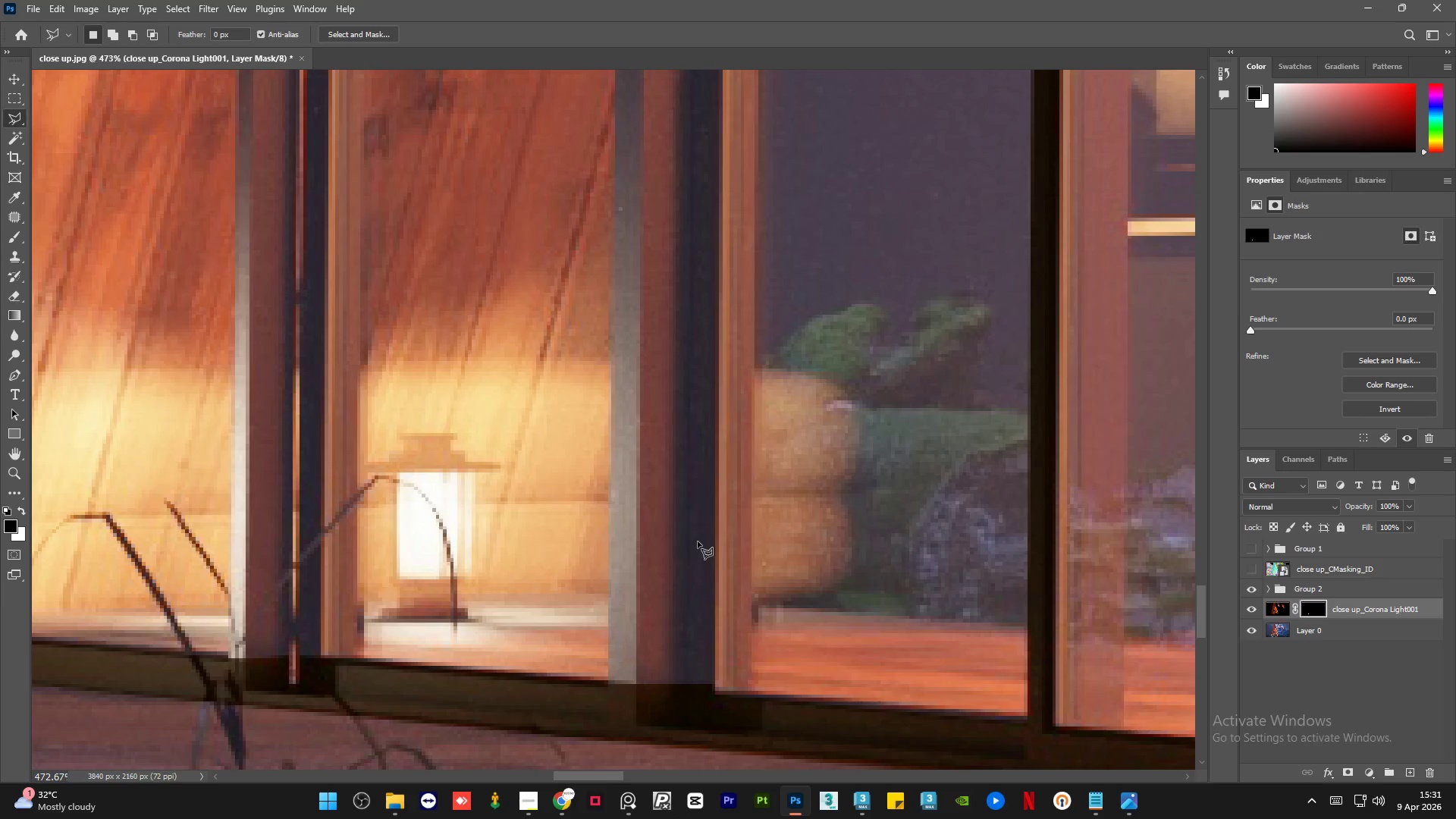 
hold_key(key=AltLeft, duration=1.5)
scroll: coordinate [698, 541], scroll_direction: down, amount: 6.0
 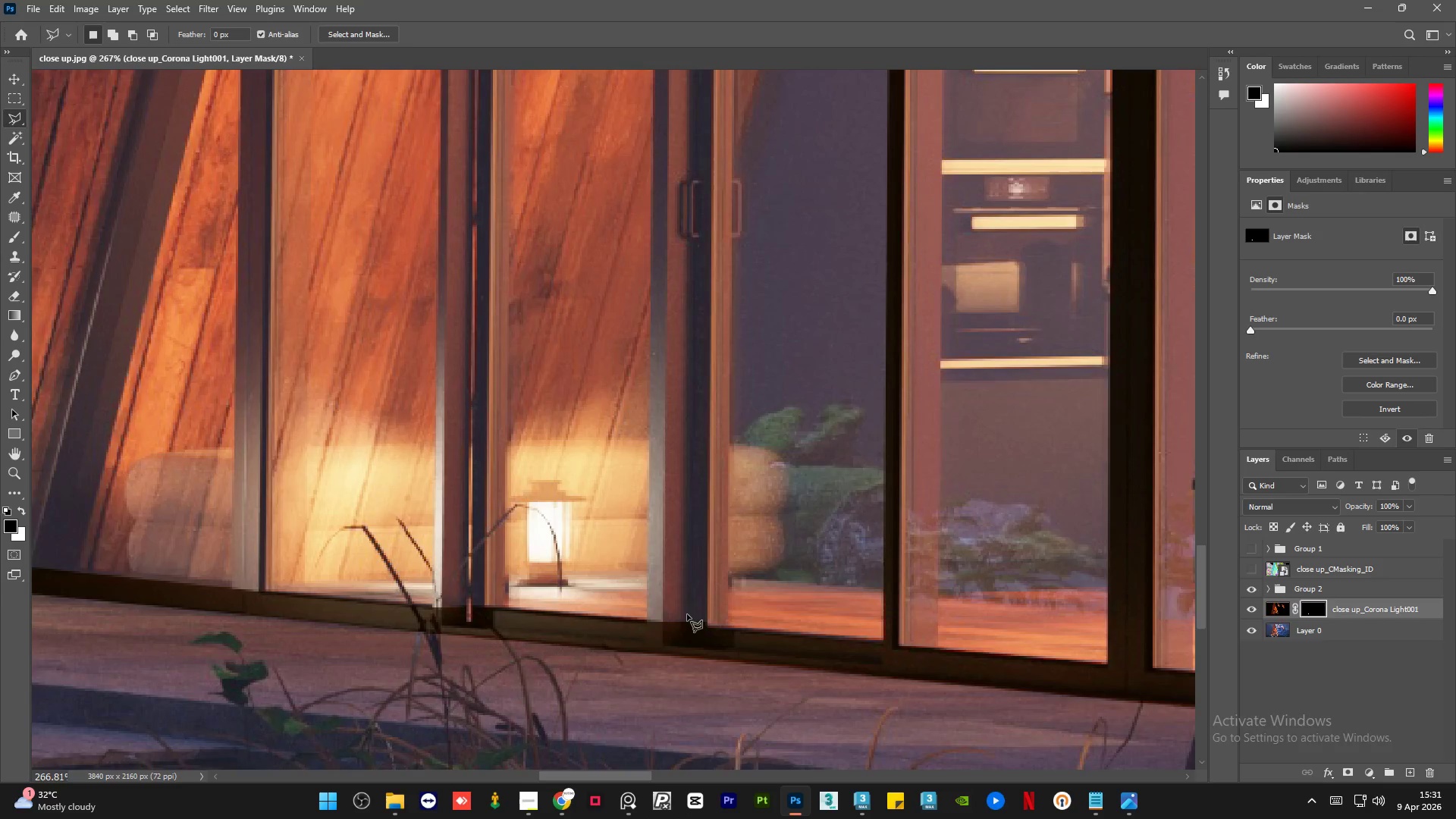 
key(Alt+AltLeft)
 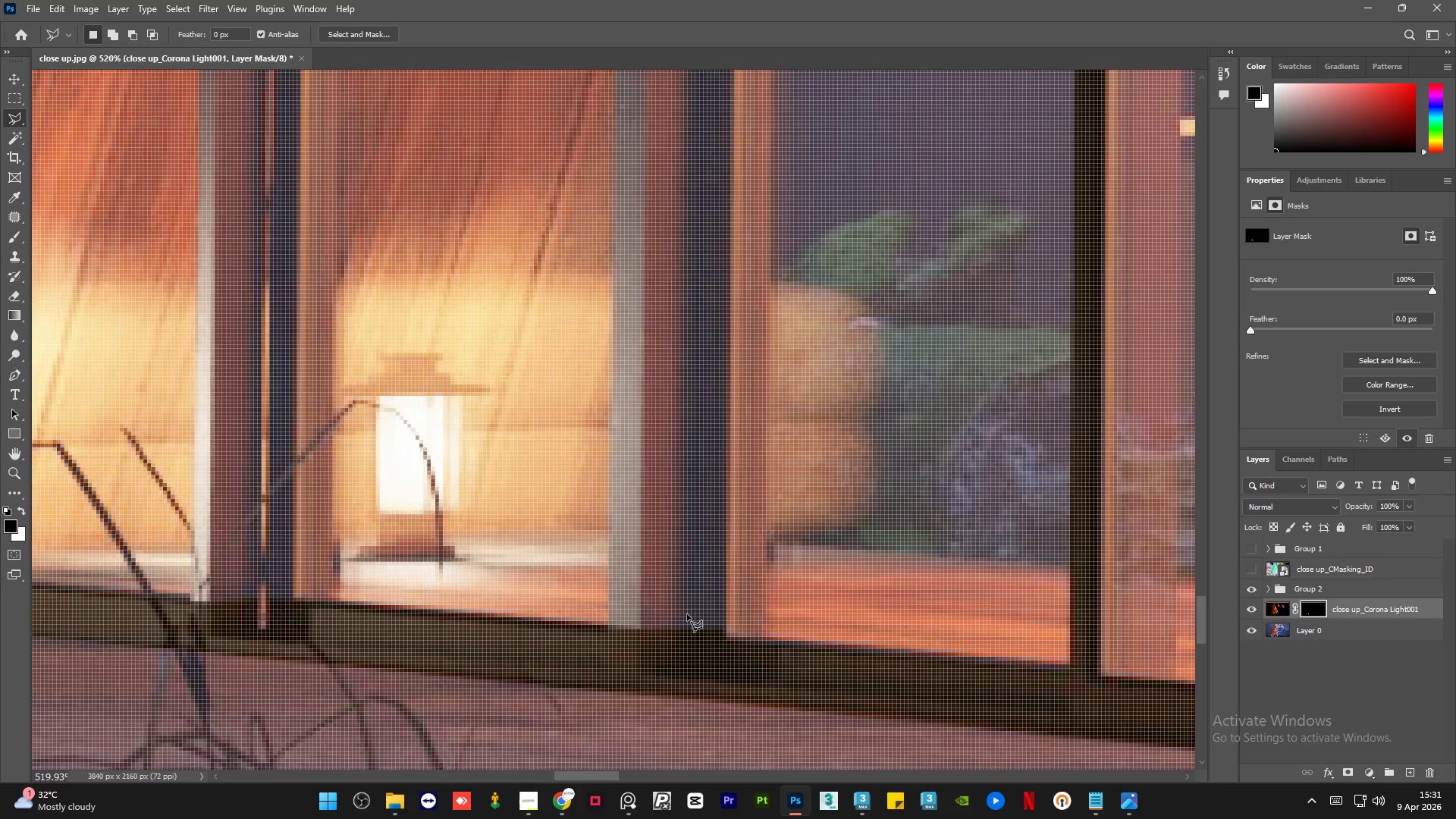 
key(Alt+AltLeft)
 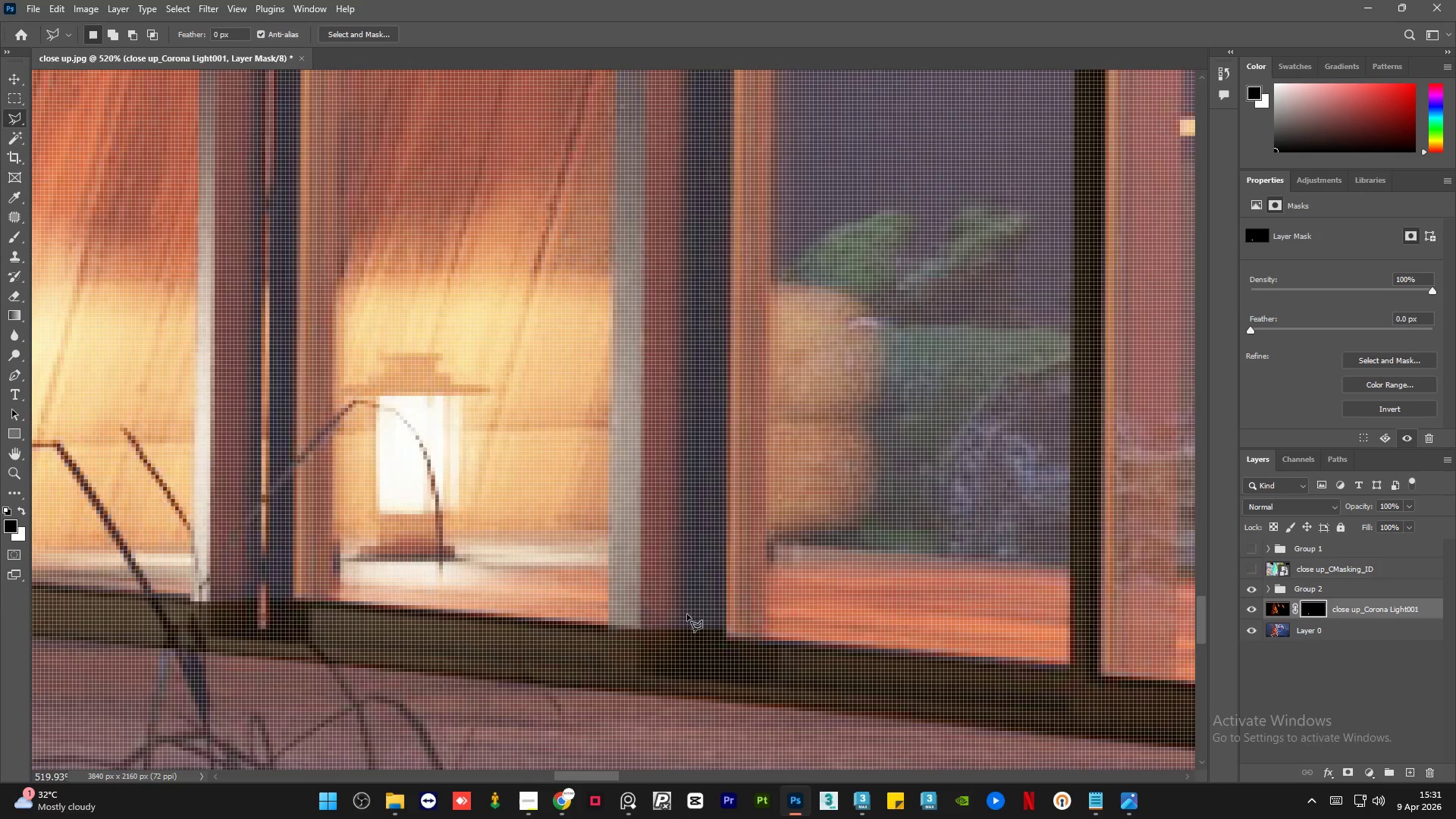 
key(Alt+AltLeft)
 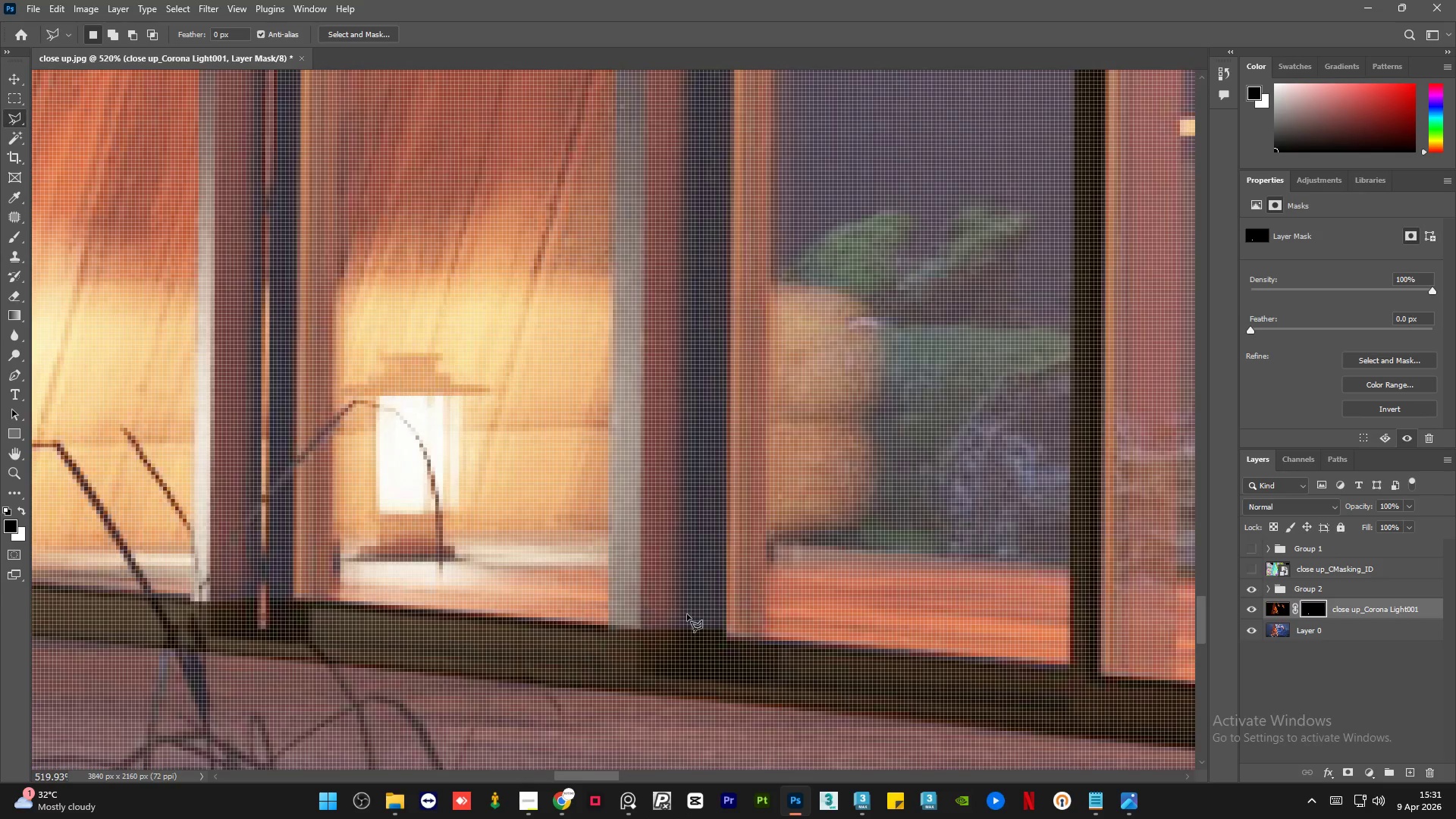 
key(Alt+AltLeft)
 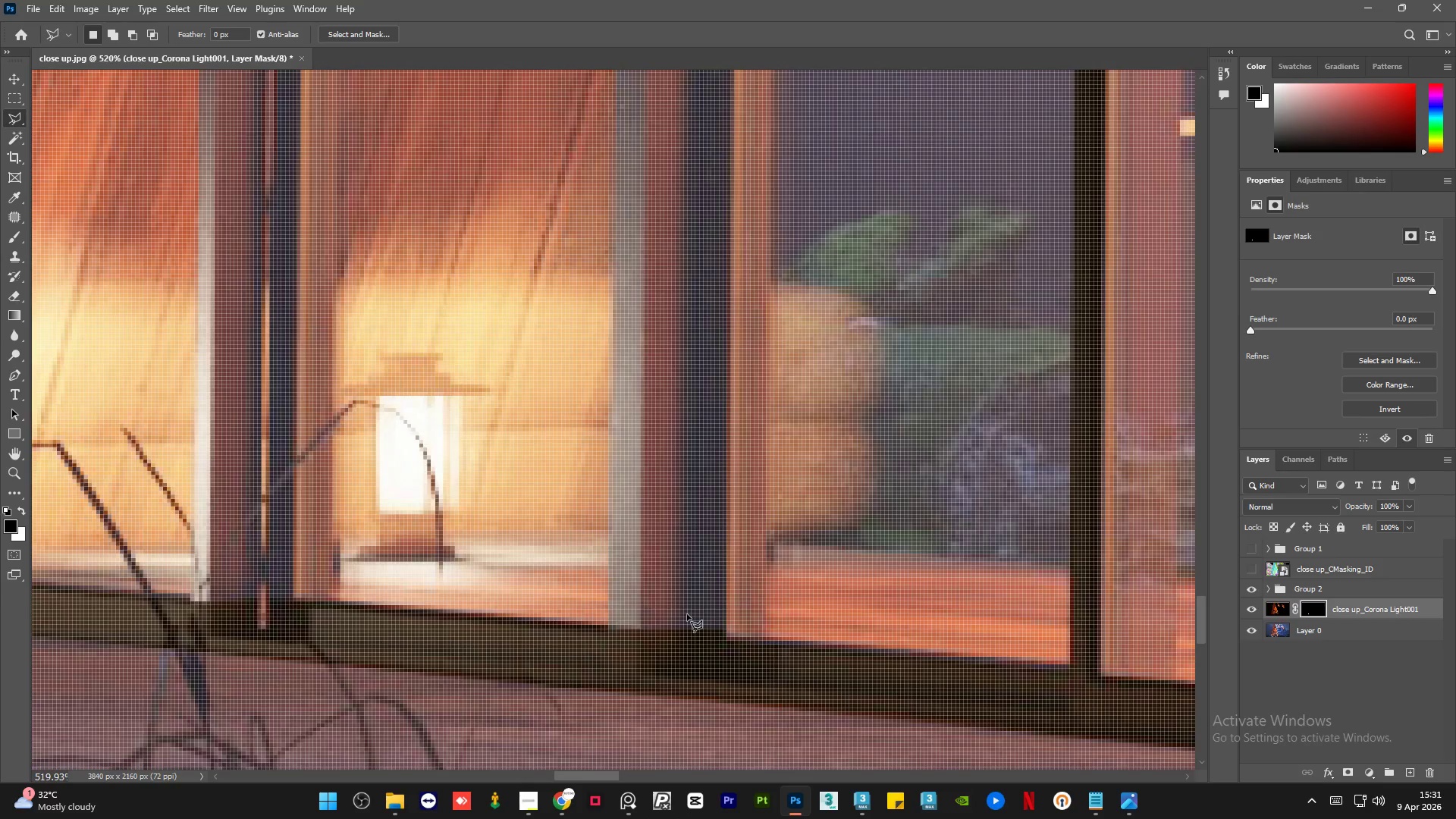 
key(Alt+AltLeft)
 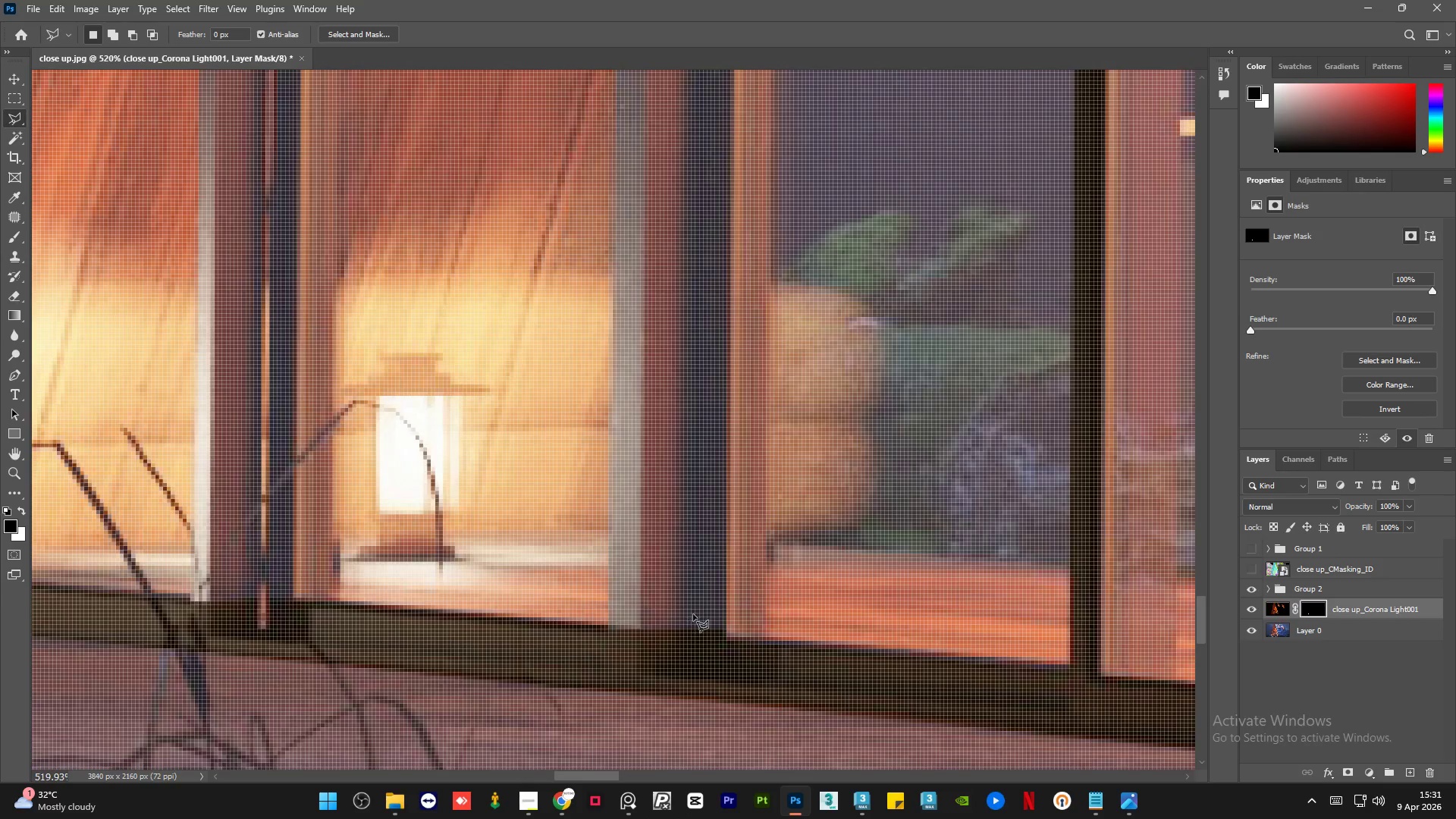 
key(Alt+AltLeft)
 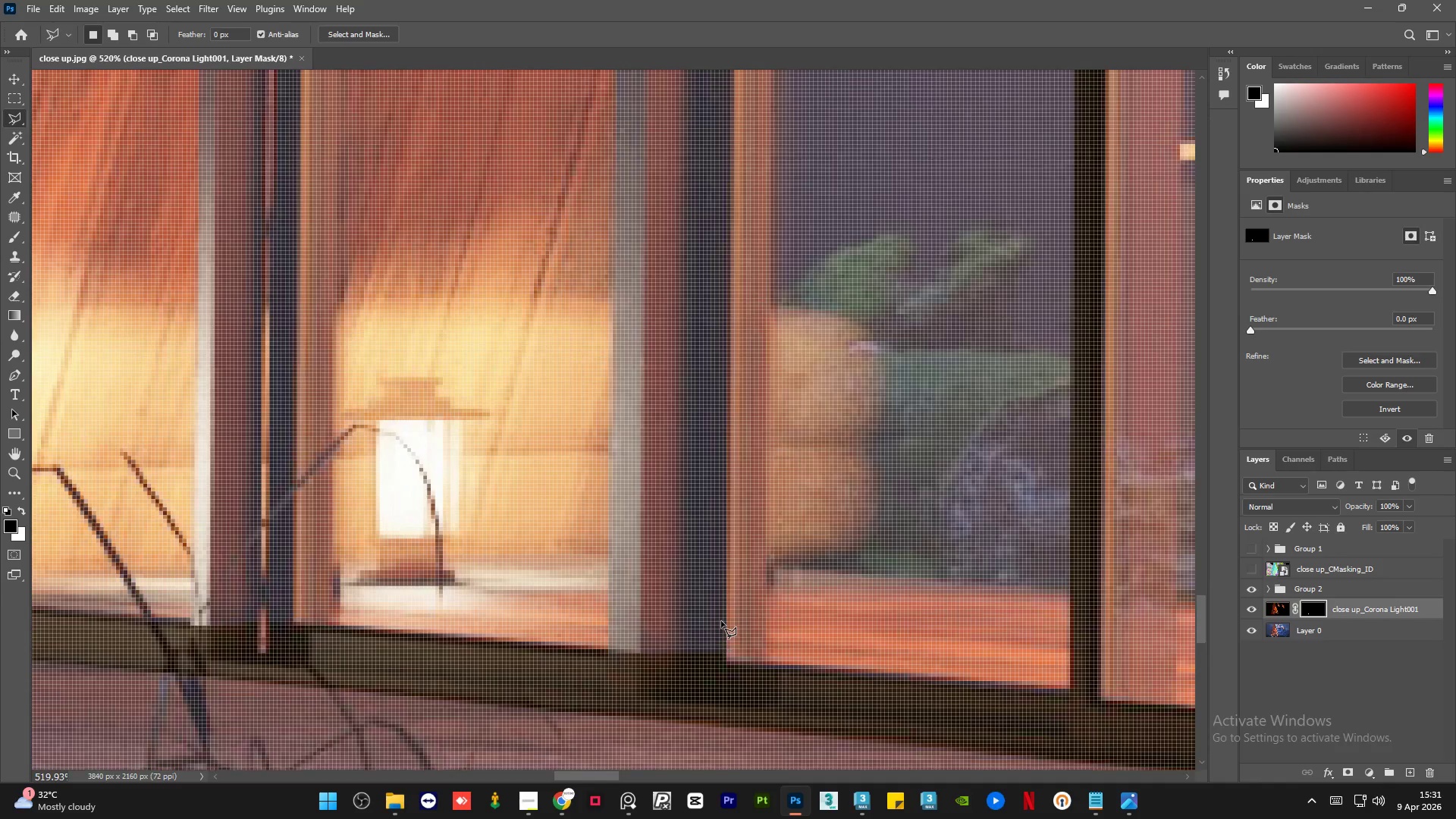 
key(Alt+AltLeft)
 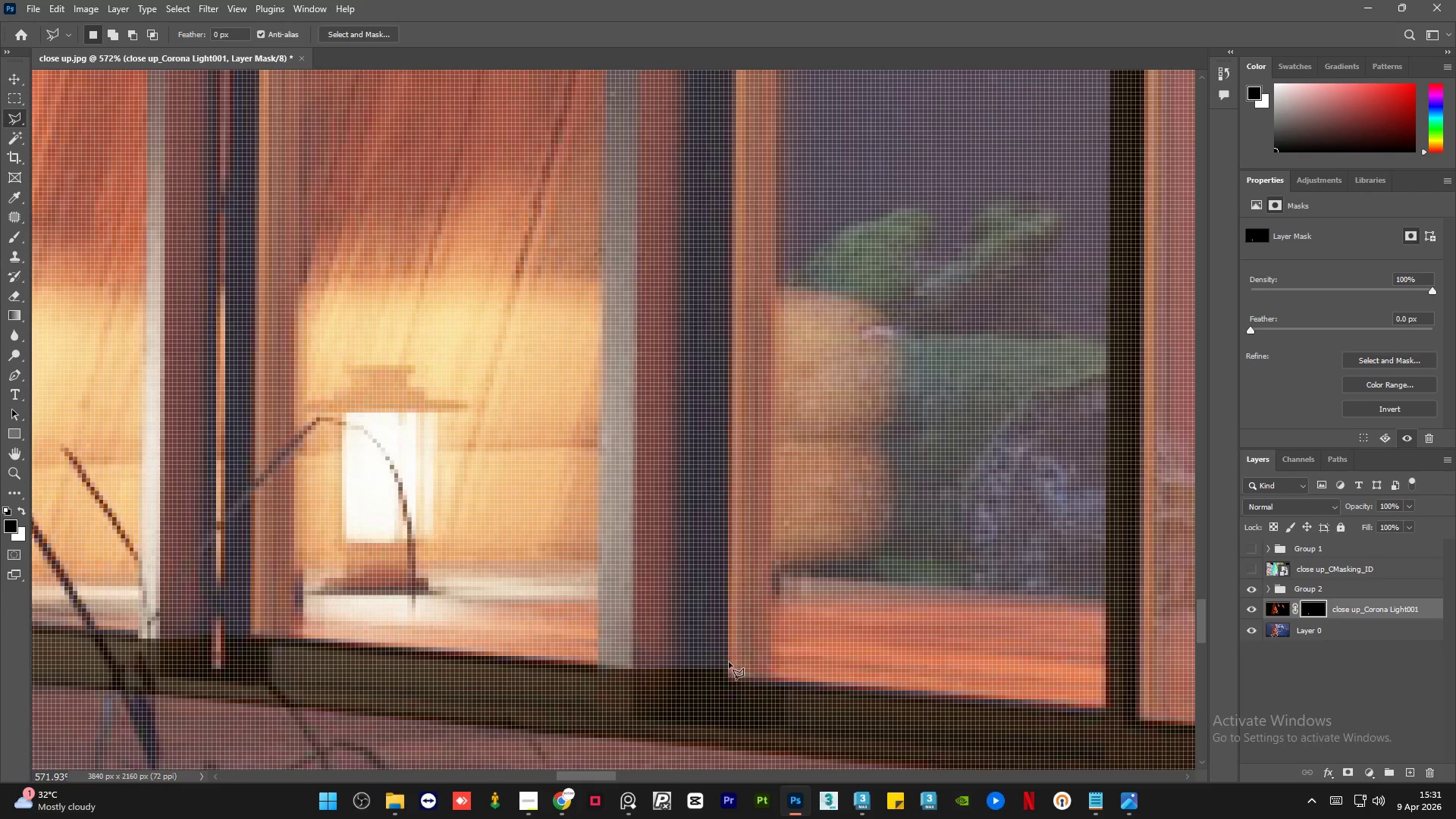 
hold_key(key=AltLeft, duration=0.36)
scroll: coordinate [735, 679], scroll_direction: up, amount: 14.0
 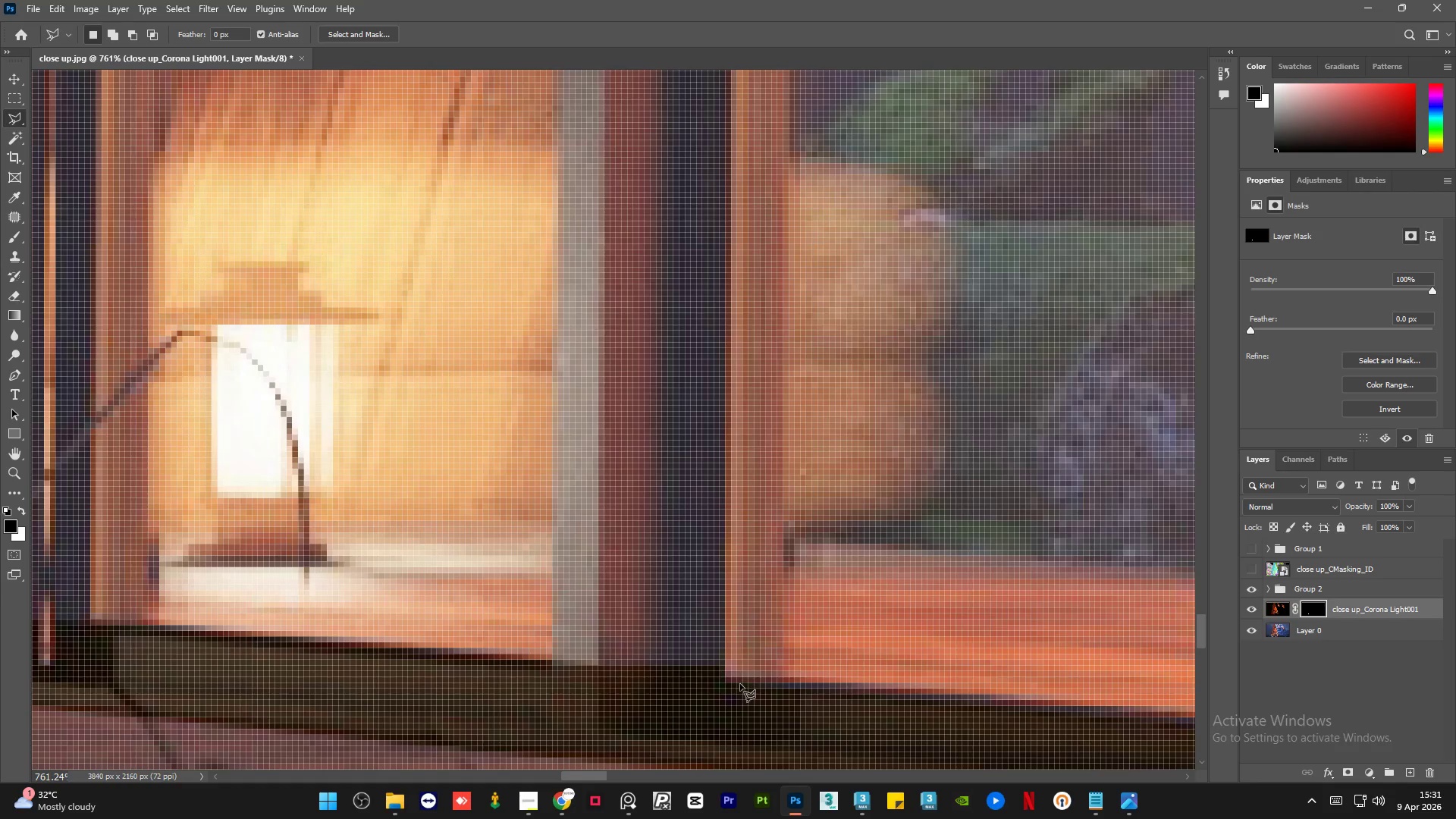 
left_click([739, 690])
 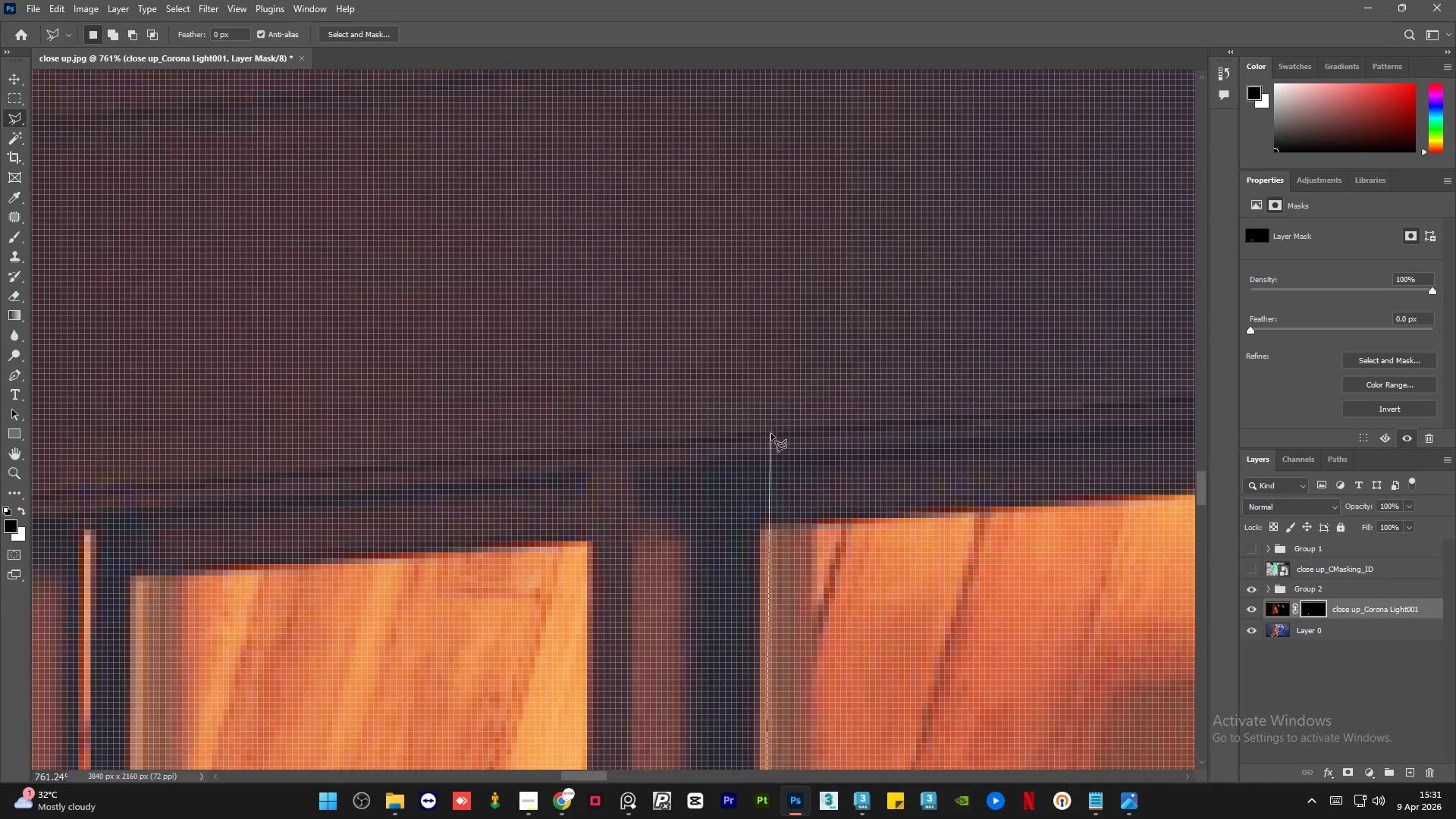 
left_click([774, 460])
 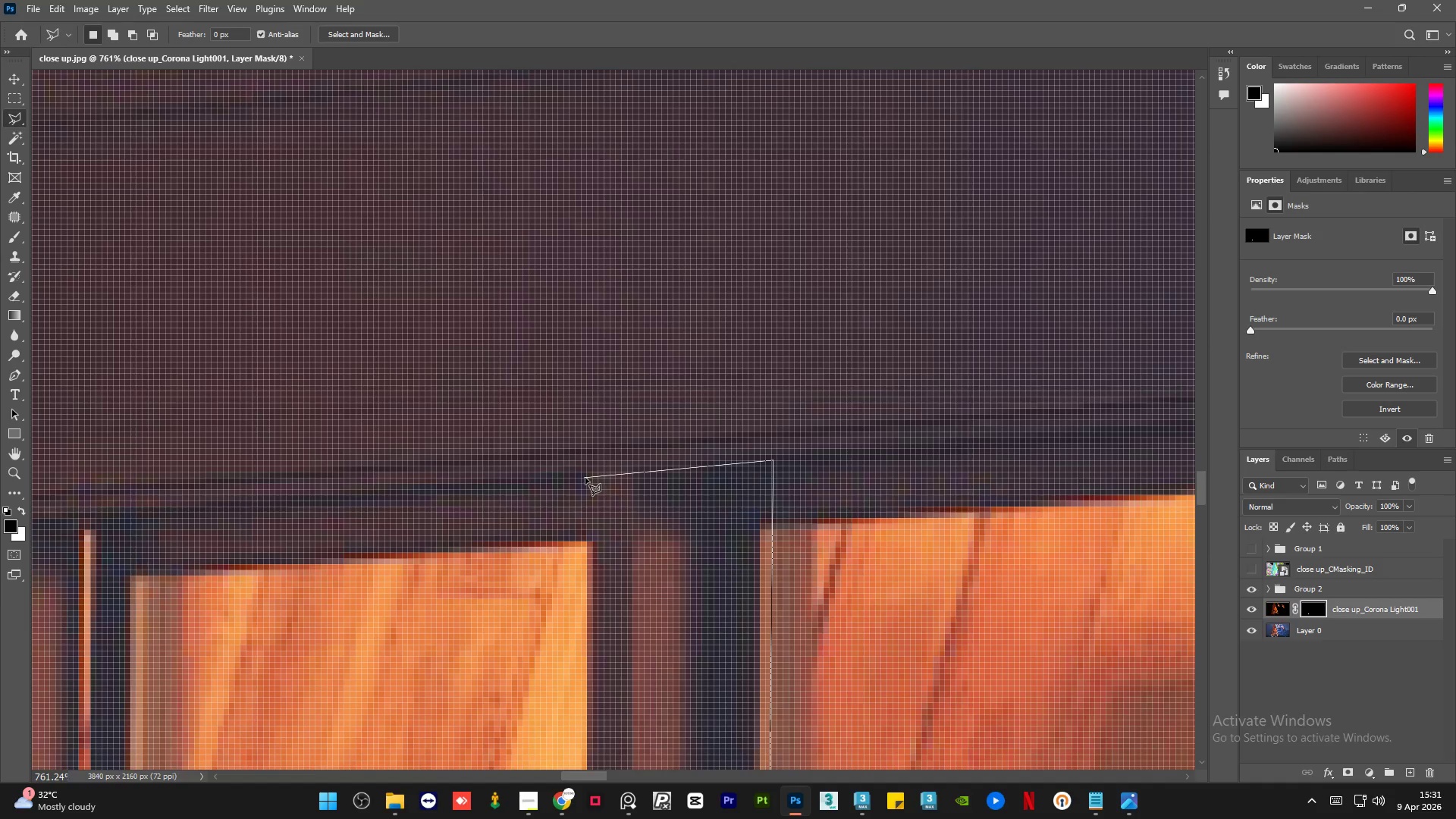 
left_click([587, 478])
 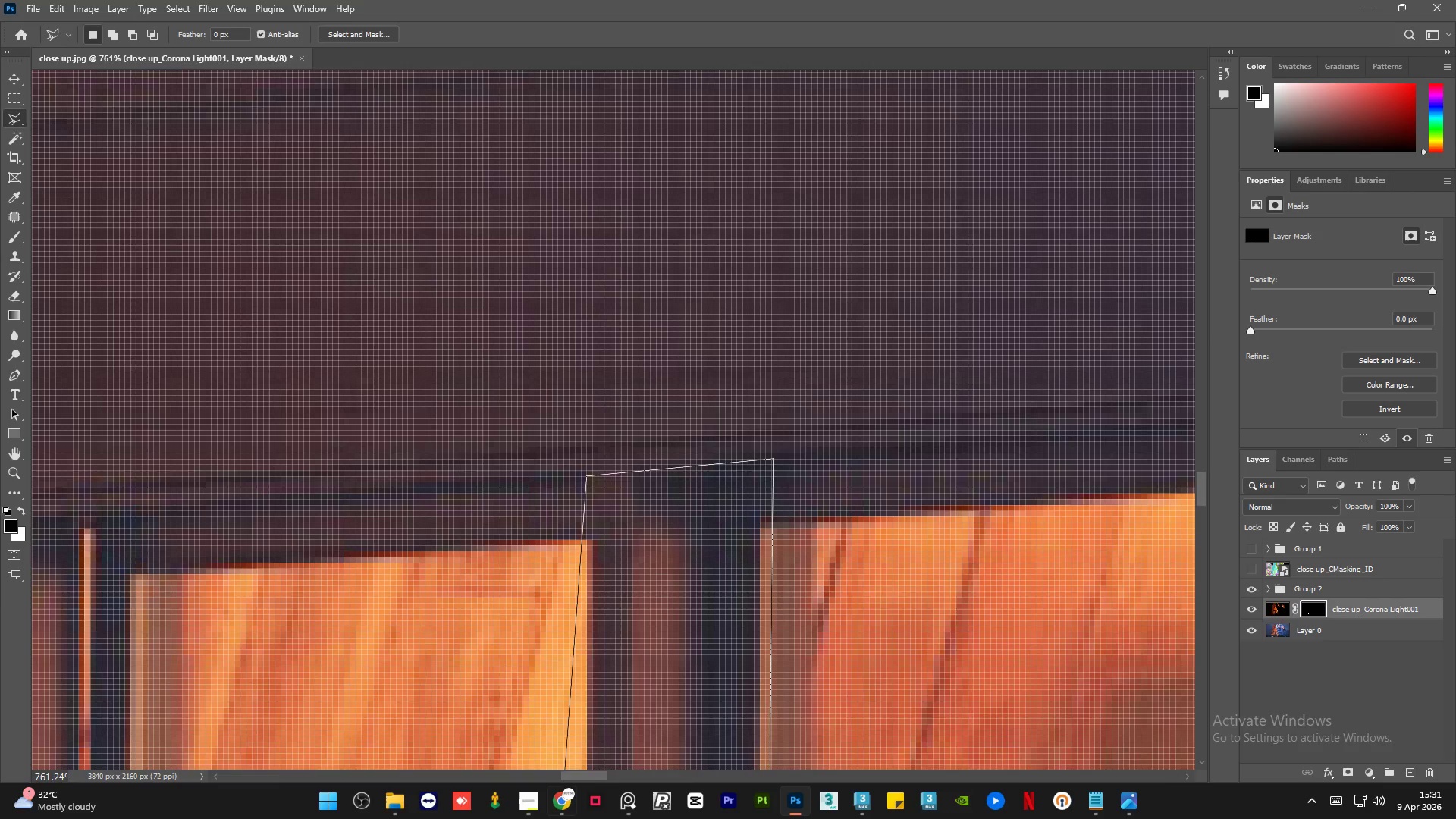 
mouse_move([549, 800])
 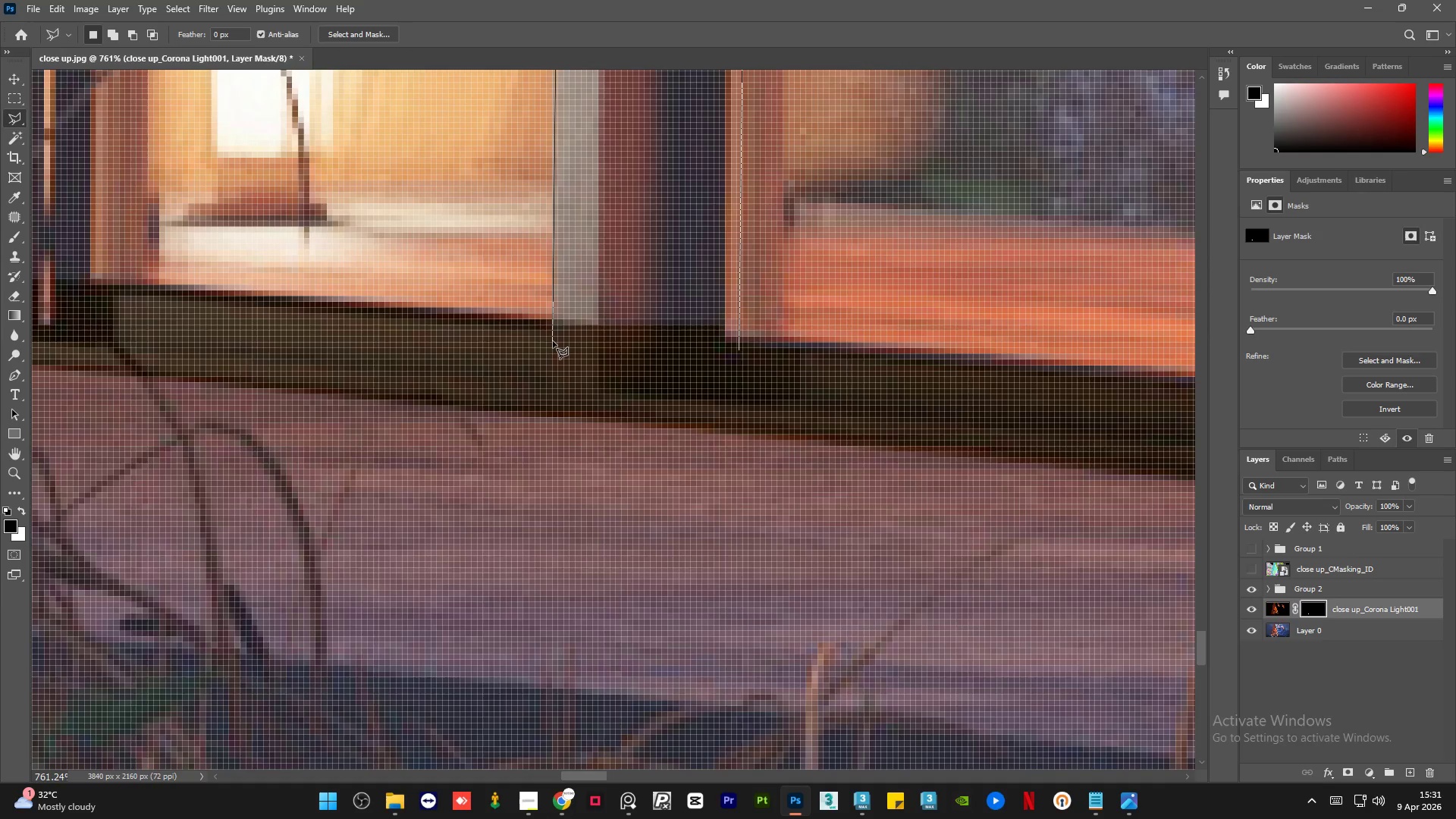 
left_click([553, 341])
 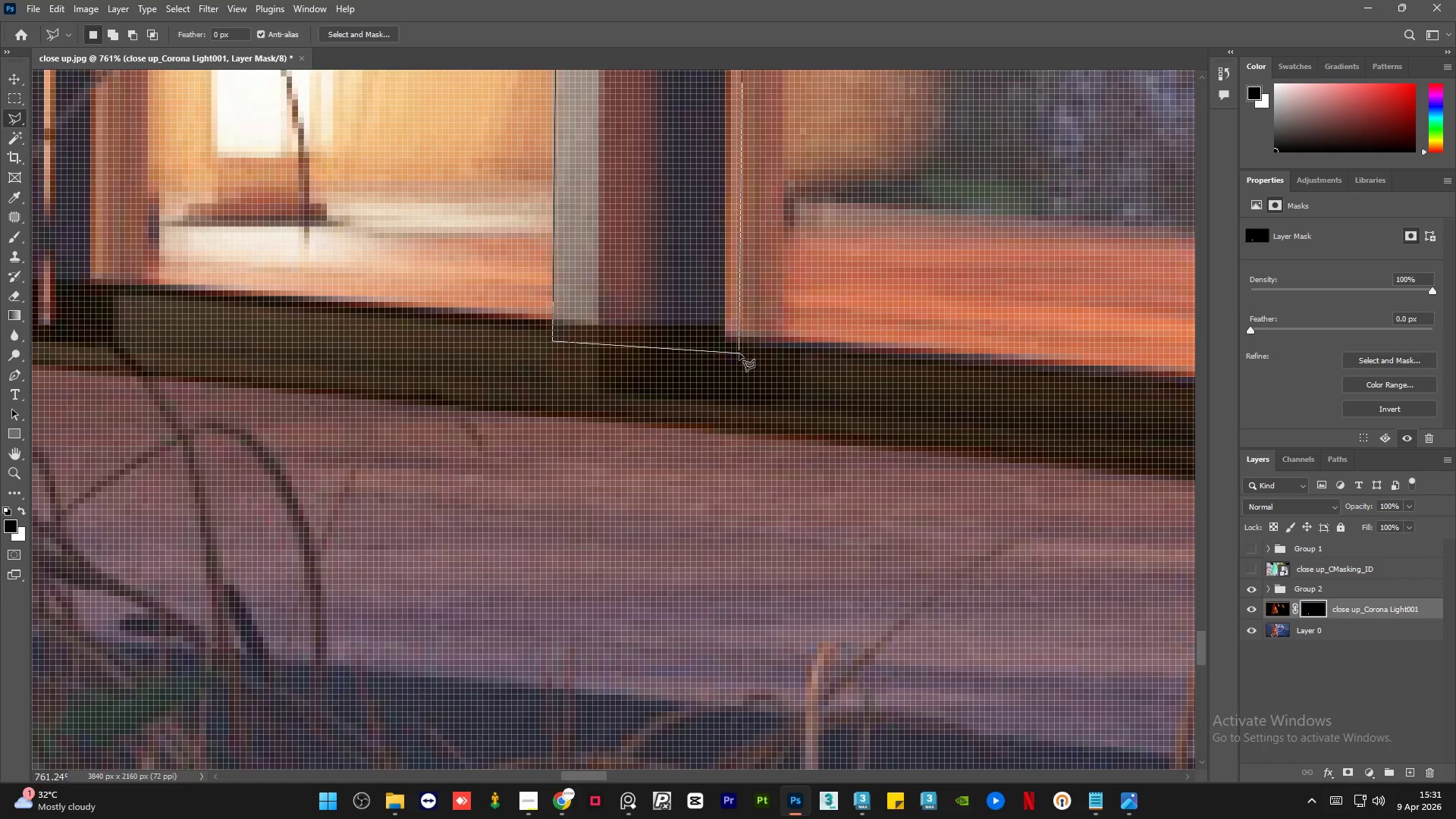 
double_click([739, 353])
 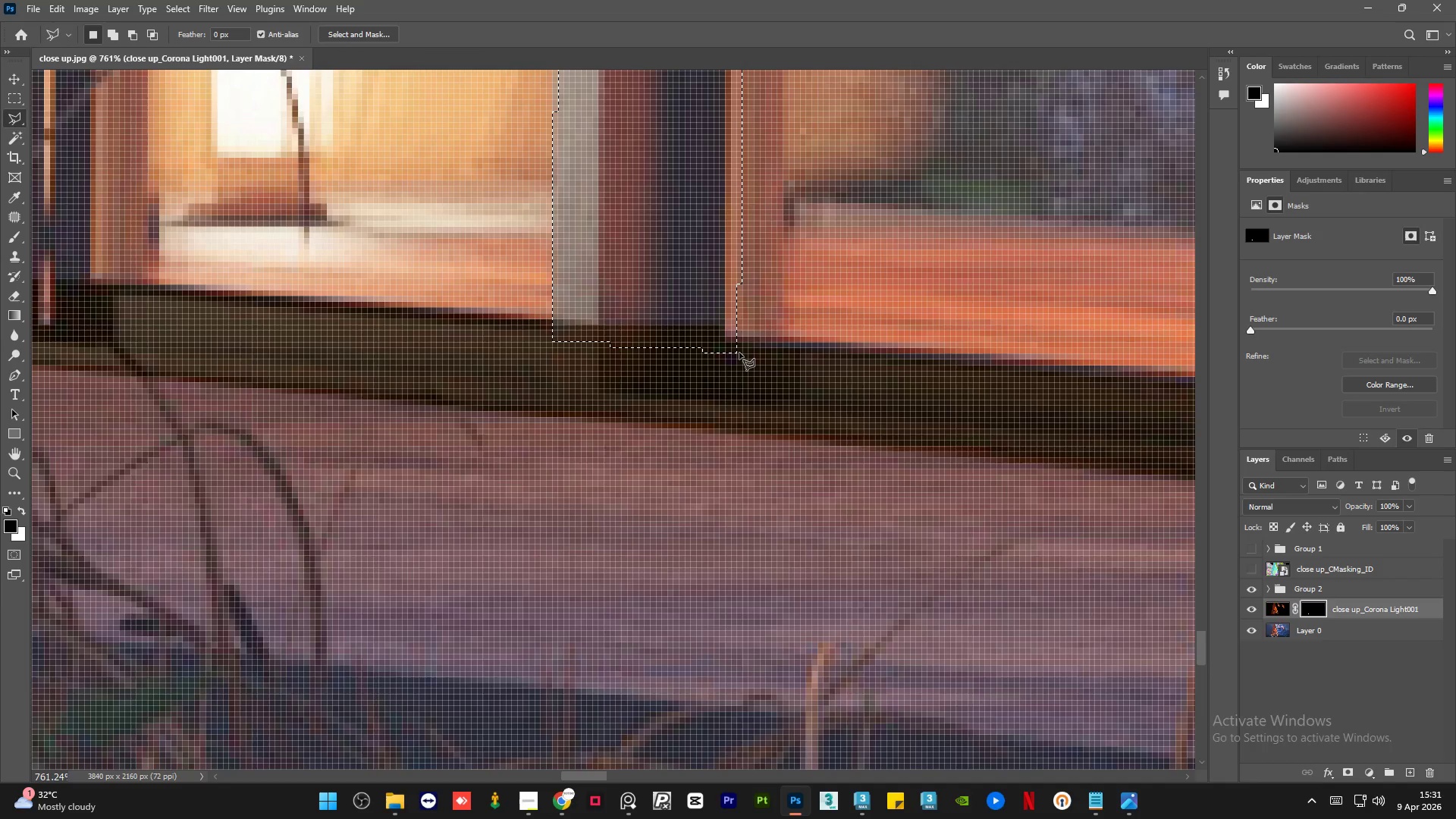 
key(Delete)
 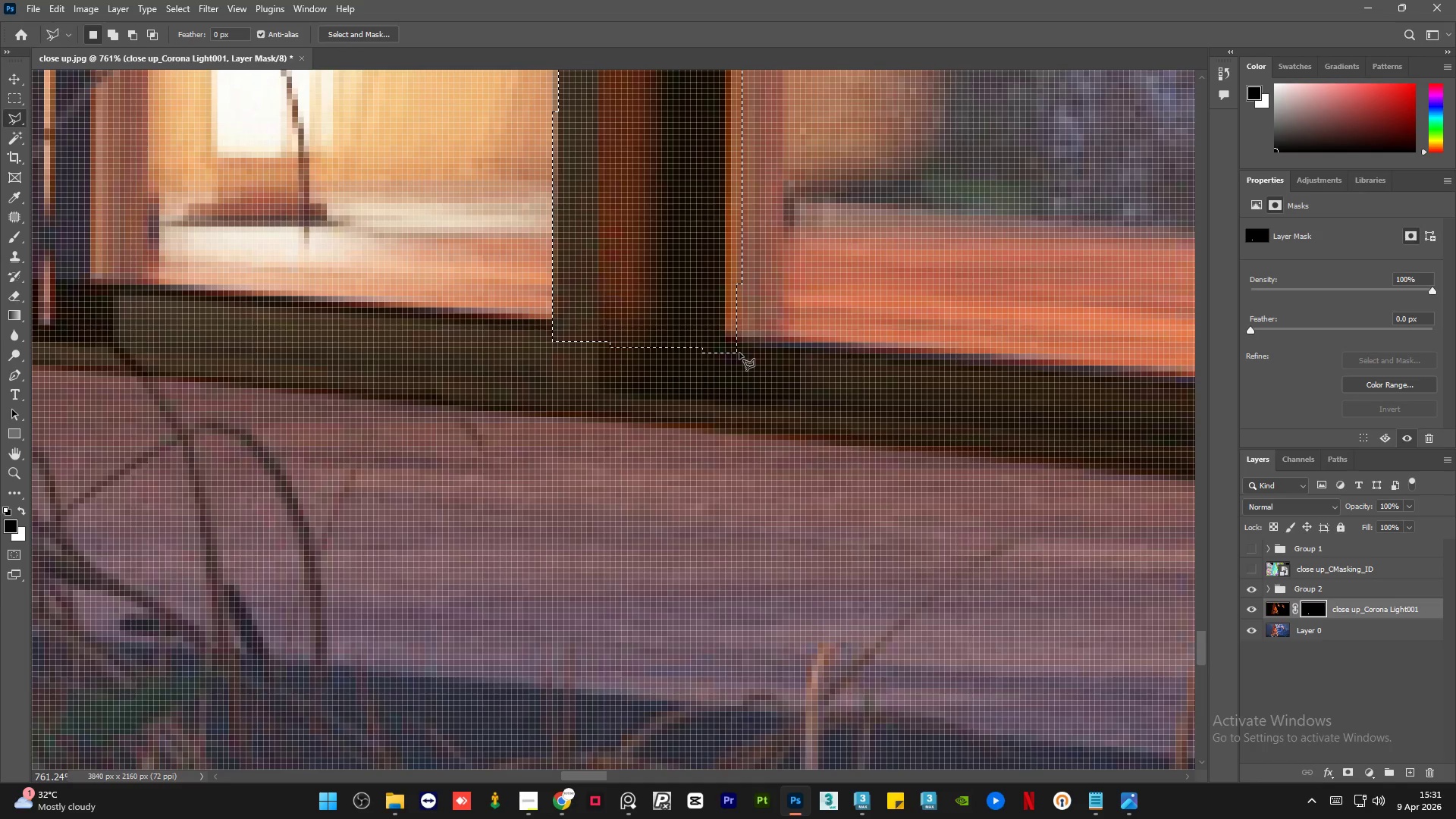 
key(Control+D)
 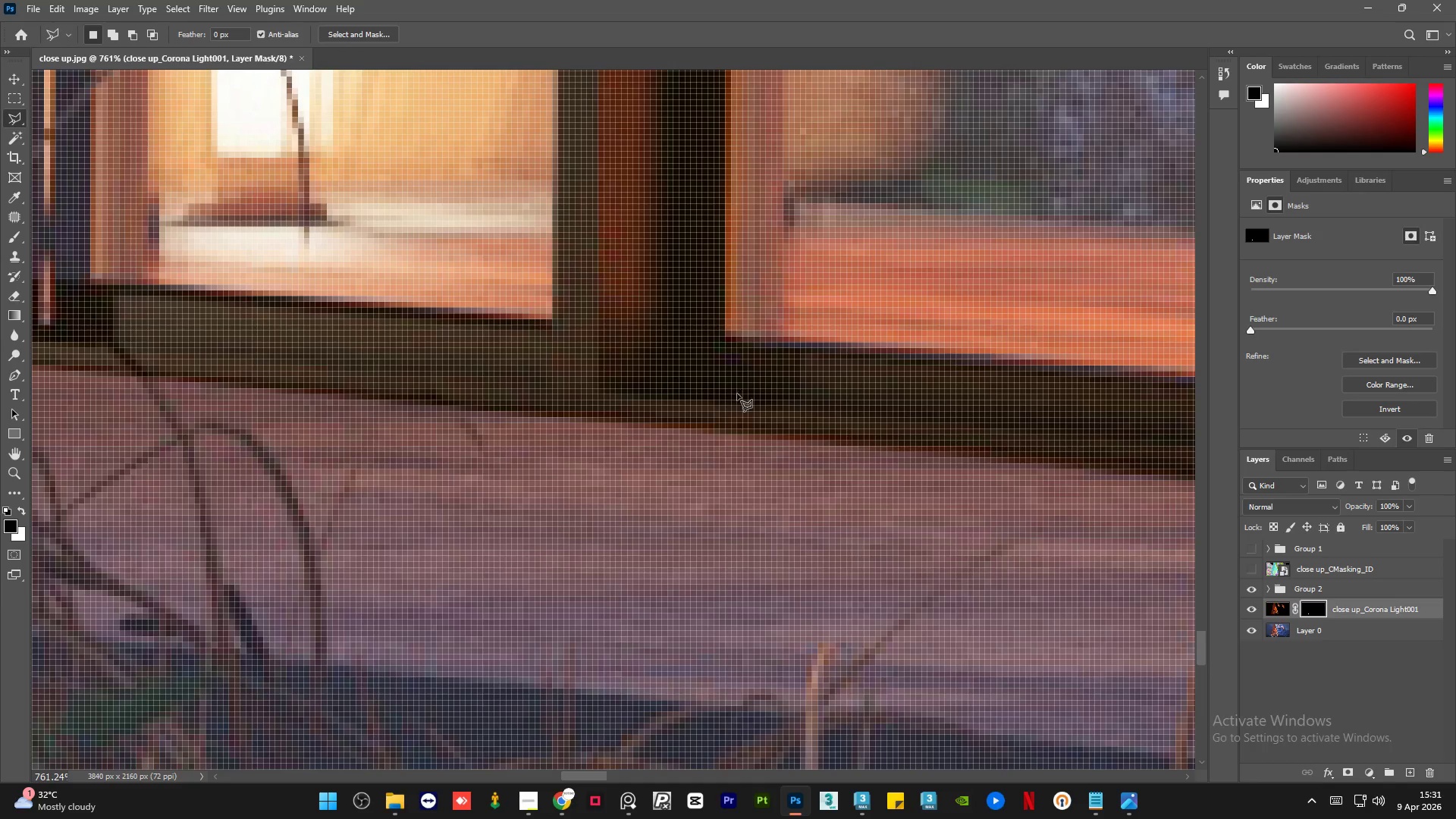 
hold_key(key=AltLeft, duration=1.52)
 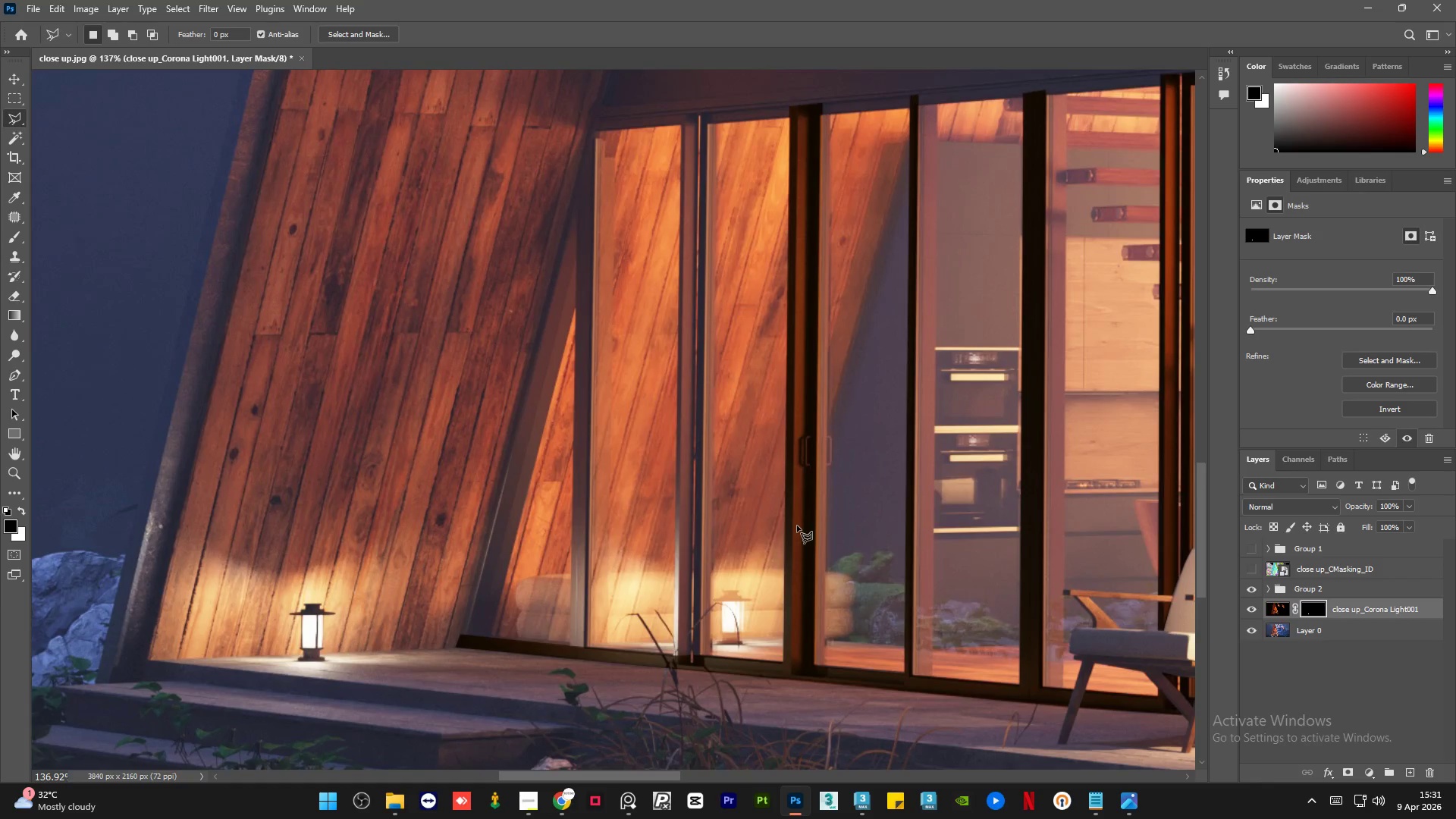 
key(Alt+AltLeft)
 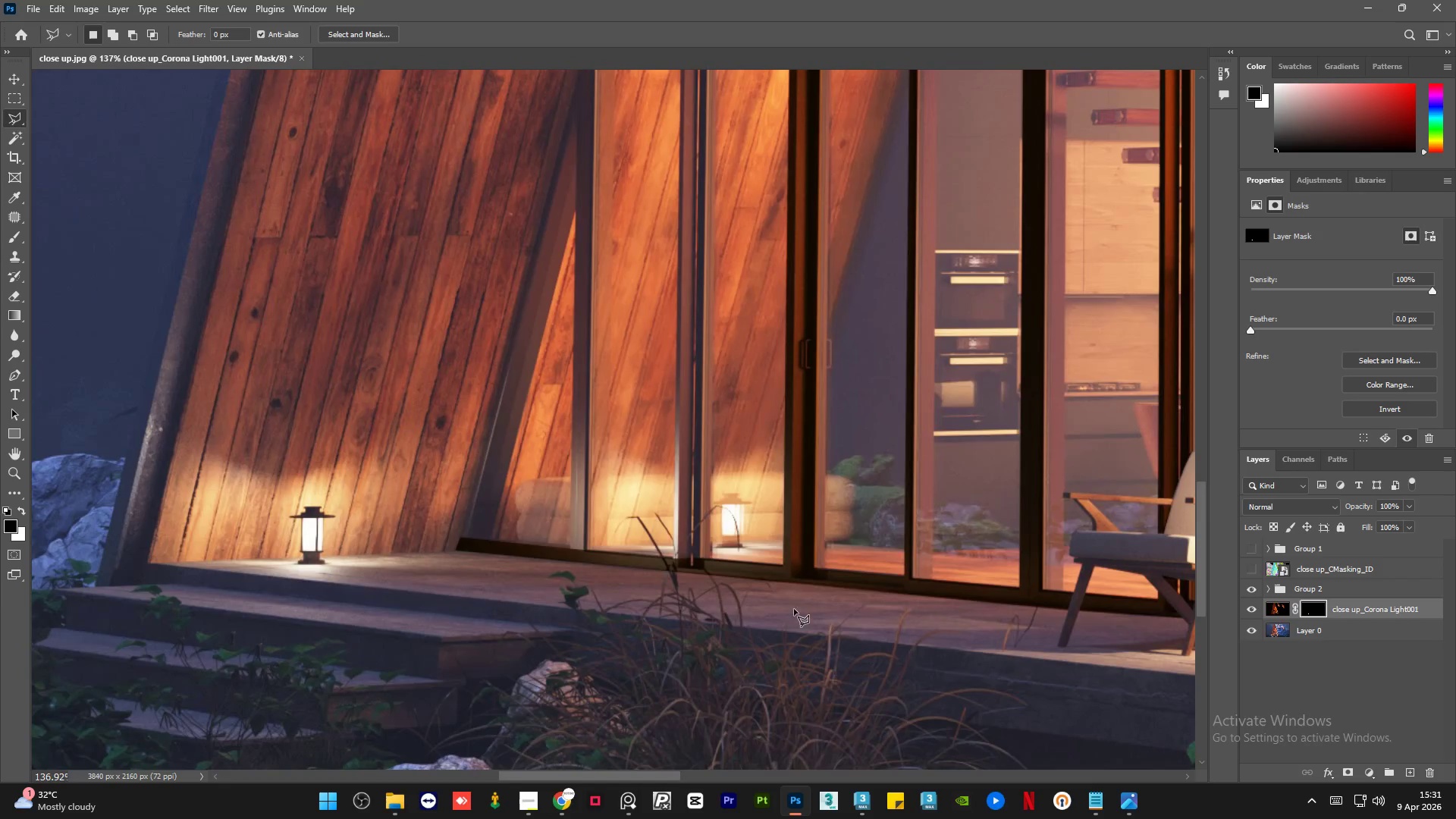 
key(Alt+AltLeft)
 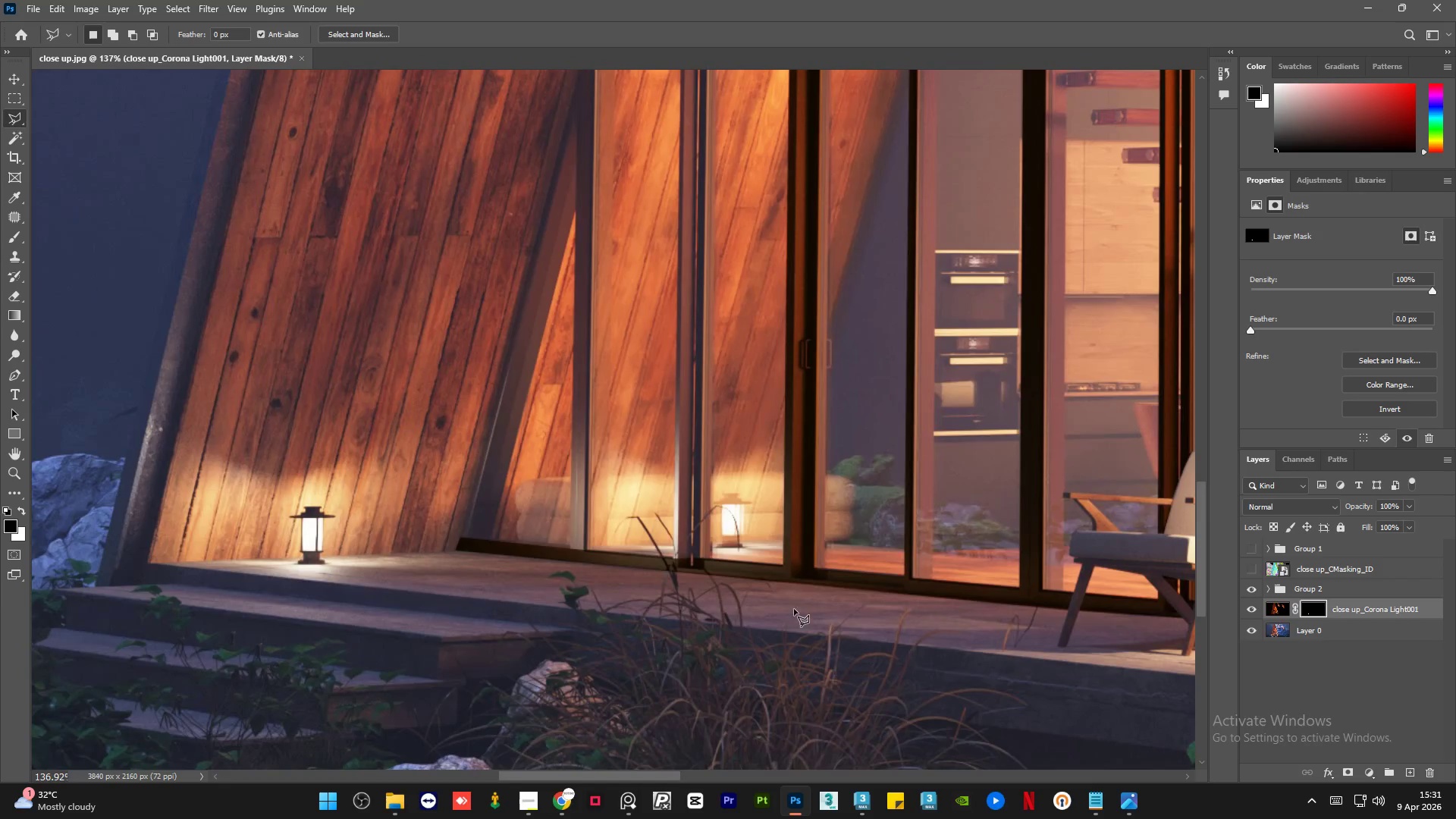 
key(Alt+AltLeft)
 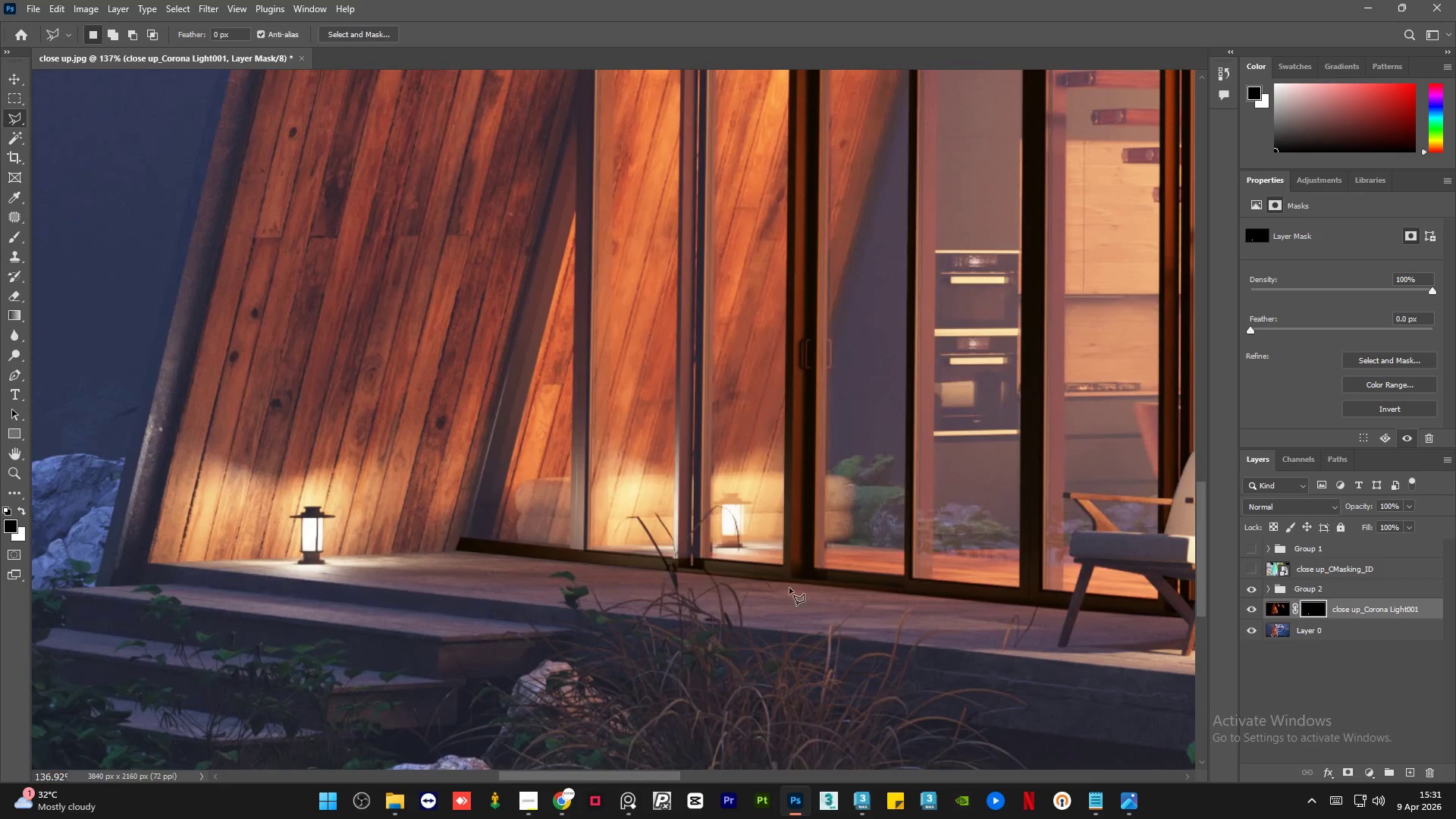 
key(Alt+AltLeft)
 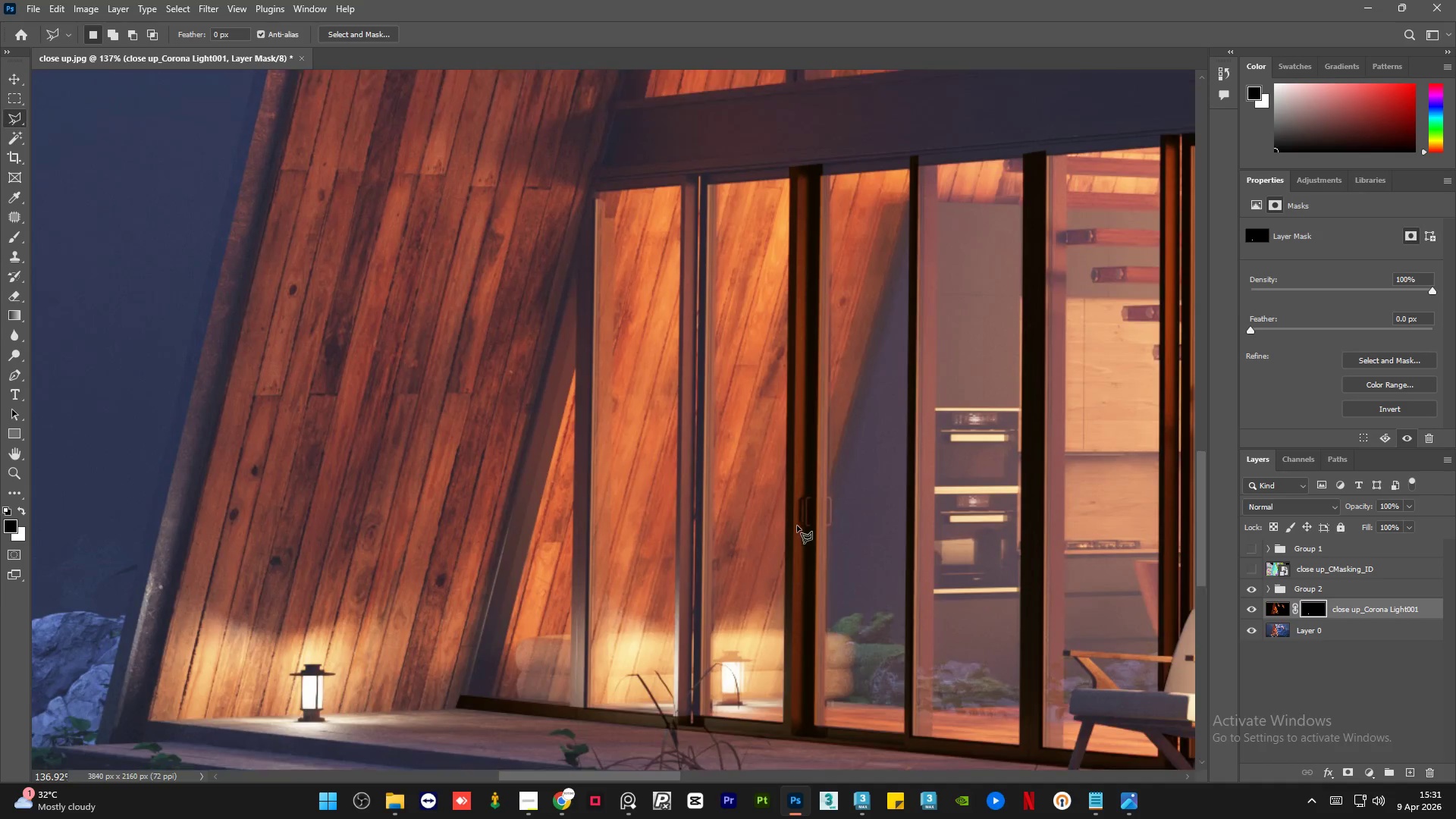 
hold_key(key=AltLeft, duration=1.52)
scroll: coordinate [814, 168], scroll_direction: up, amount: 10.0
 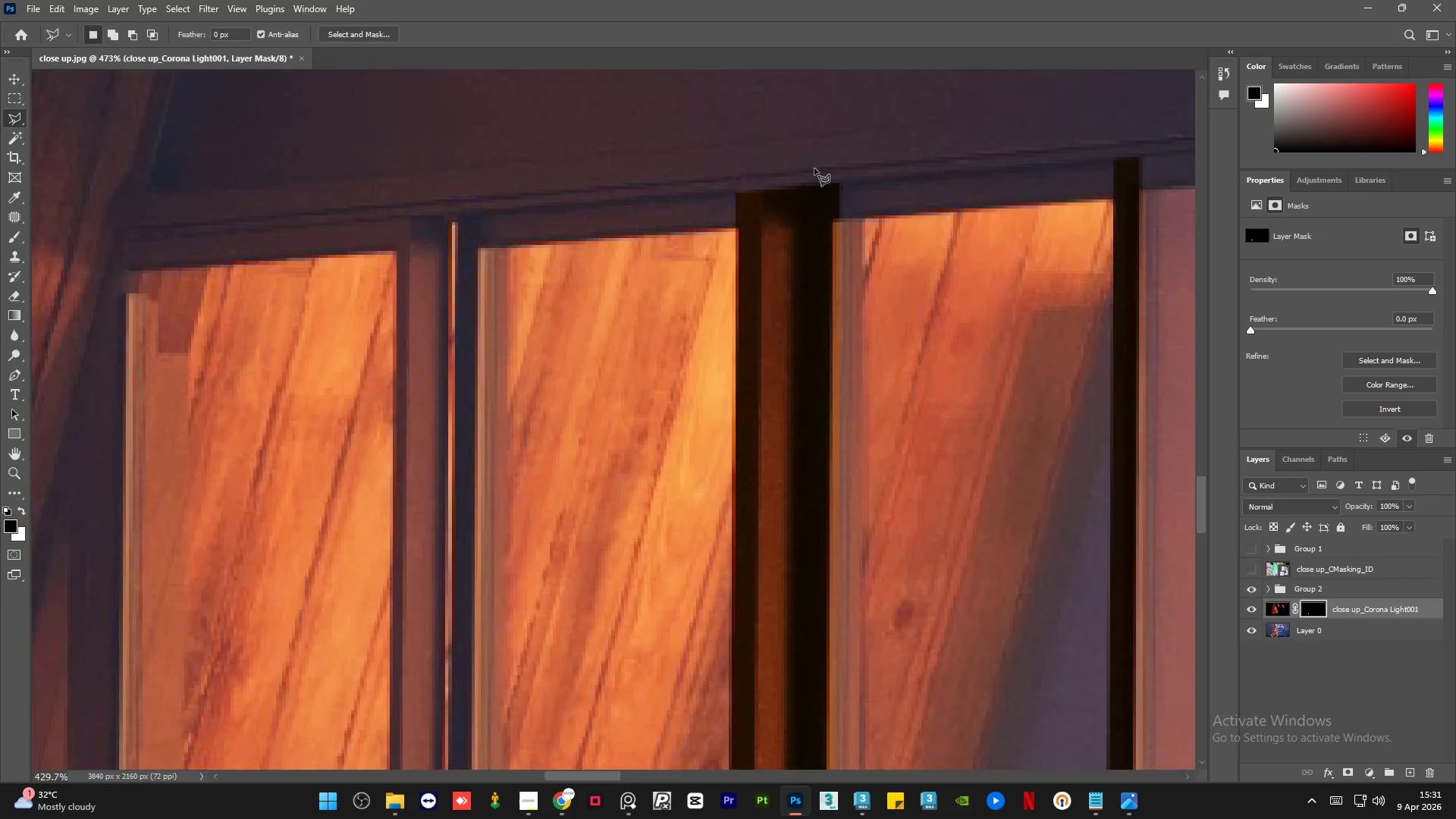 
hold_key(key=AltLeft, duration=1.5)
scroll: coordinate [811, 179], scroll_direction: down, amount: 10.0
 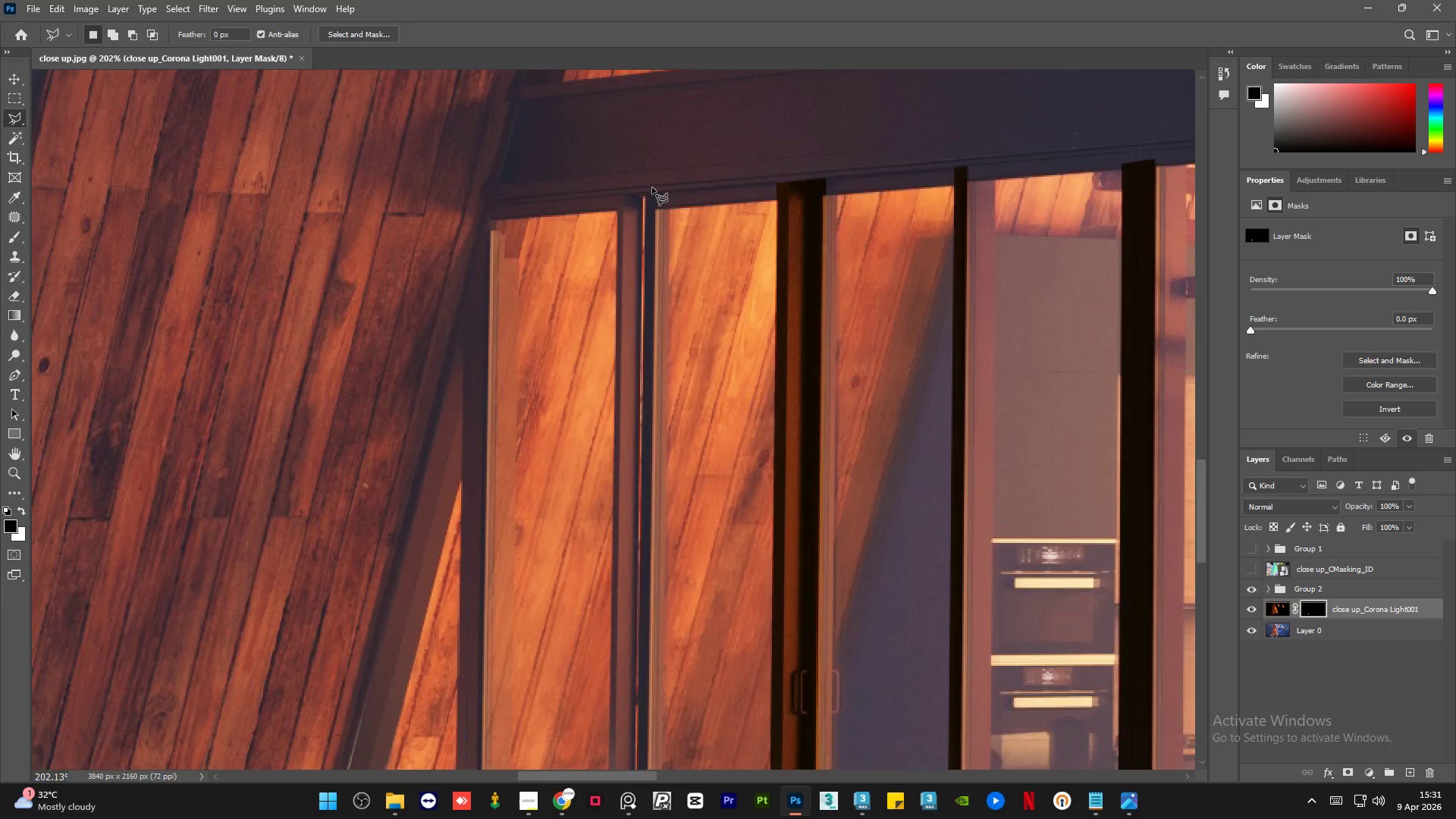 
hold_key(key=AltLeft, duration=0.34)
 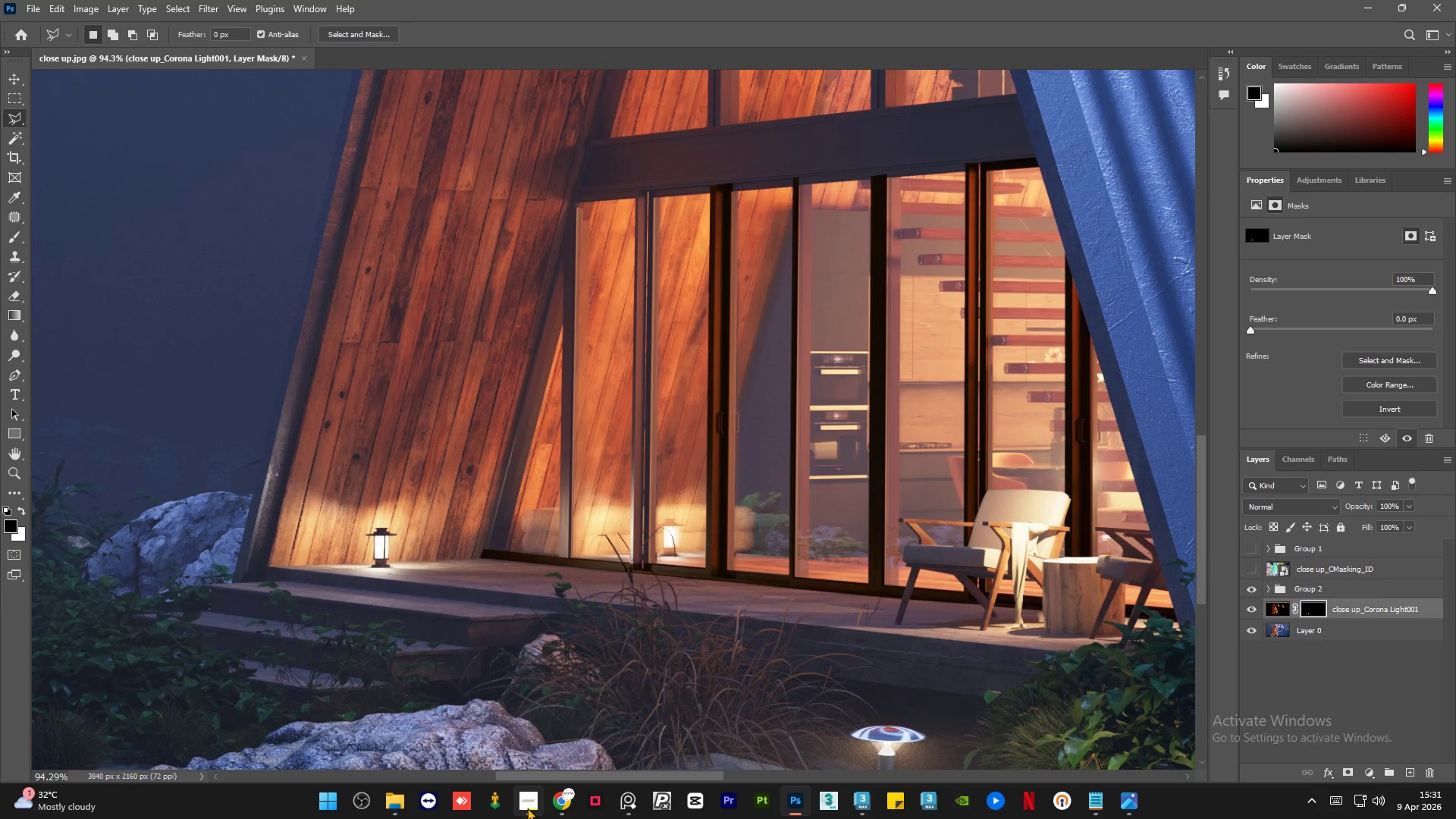 
scroll: coordinate [652, 187], scroll_direction: down, amount: 8.0
 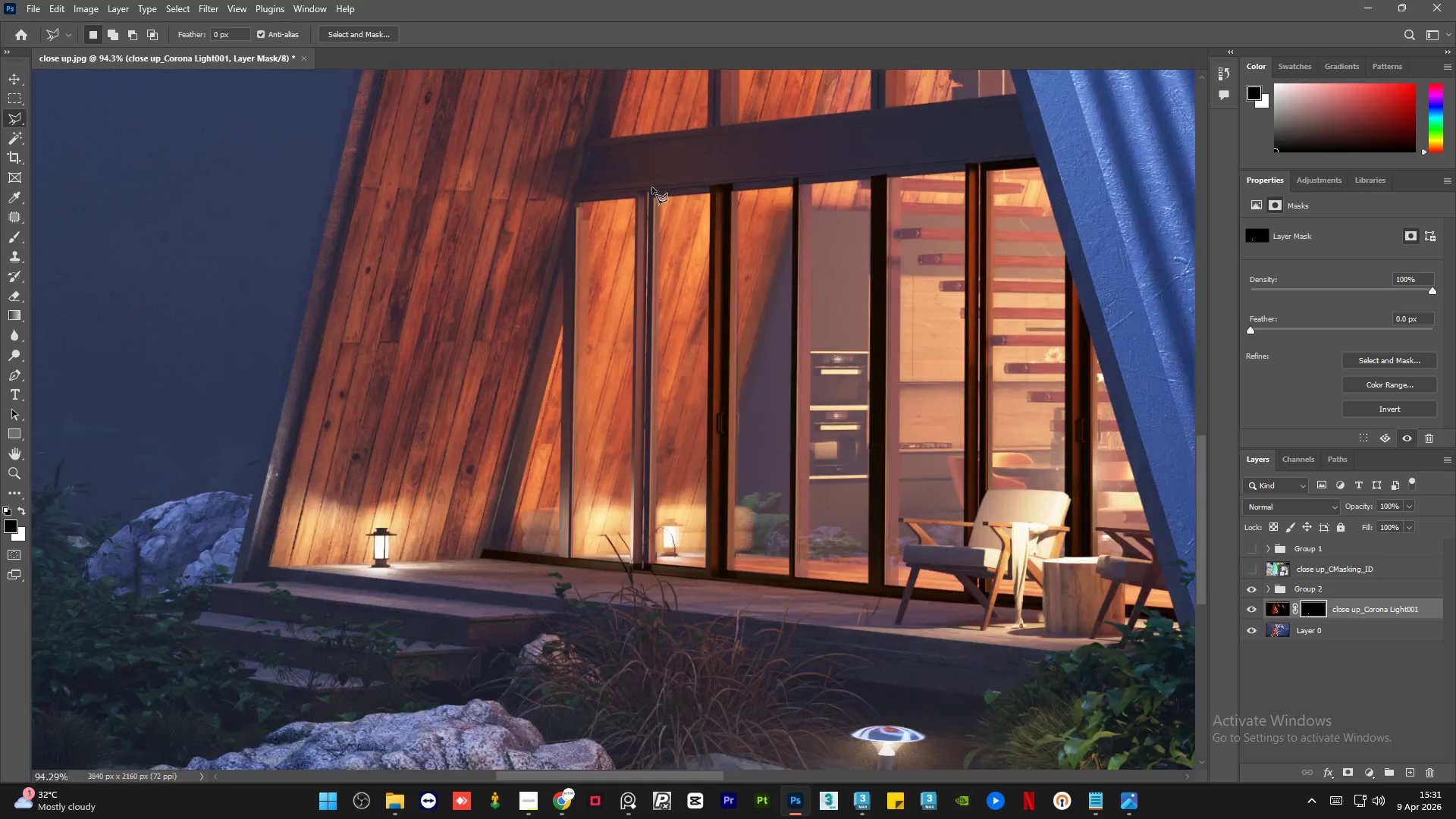 
left_click([527, 808])